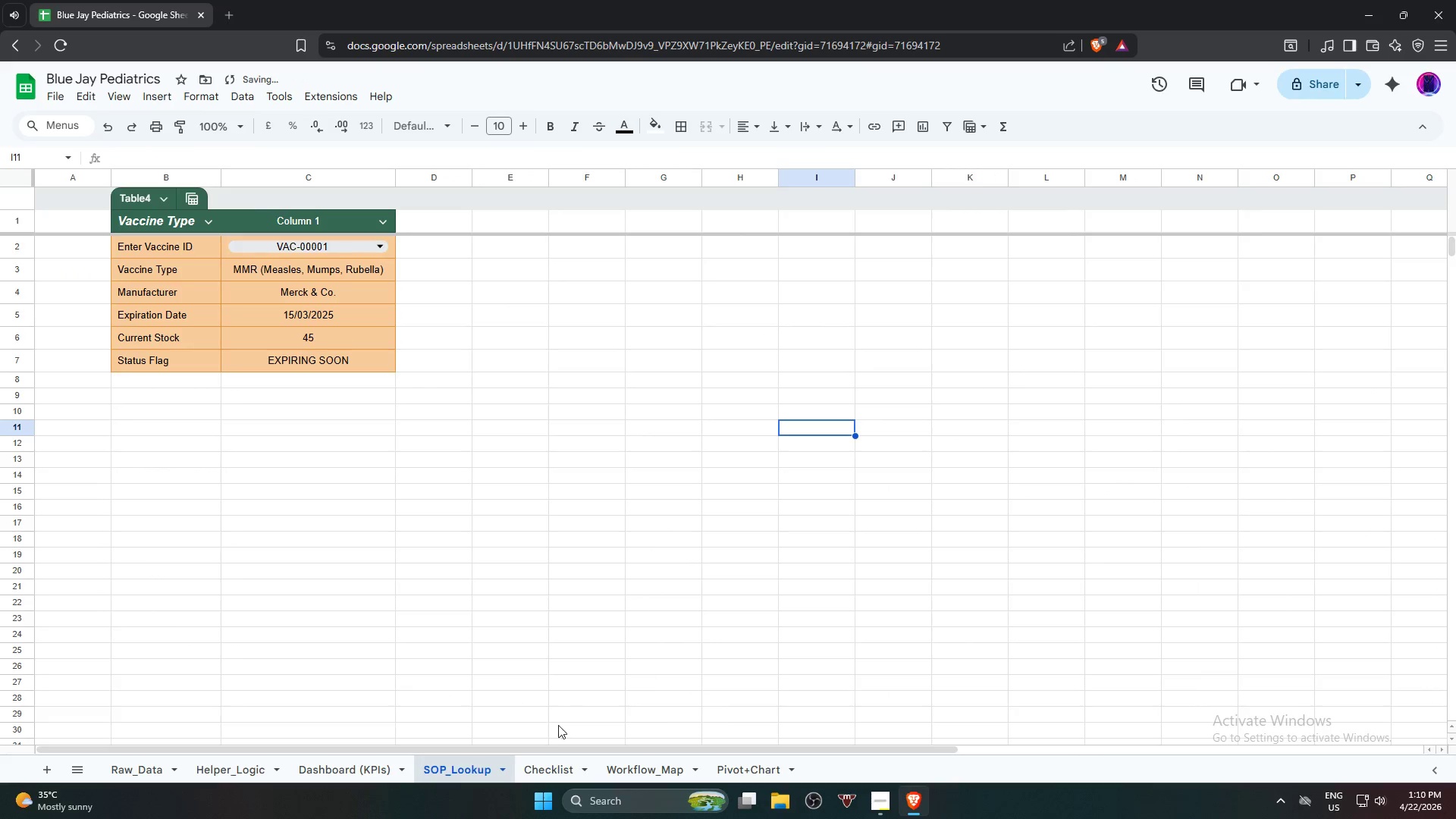 
mouse_move([518, 778])
 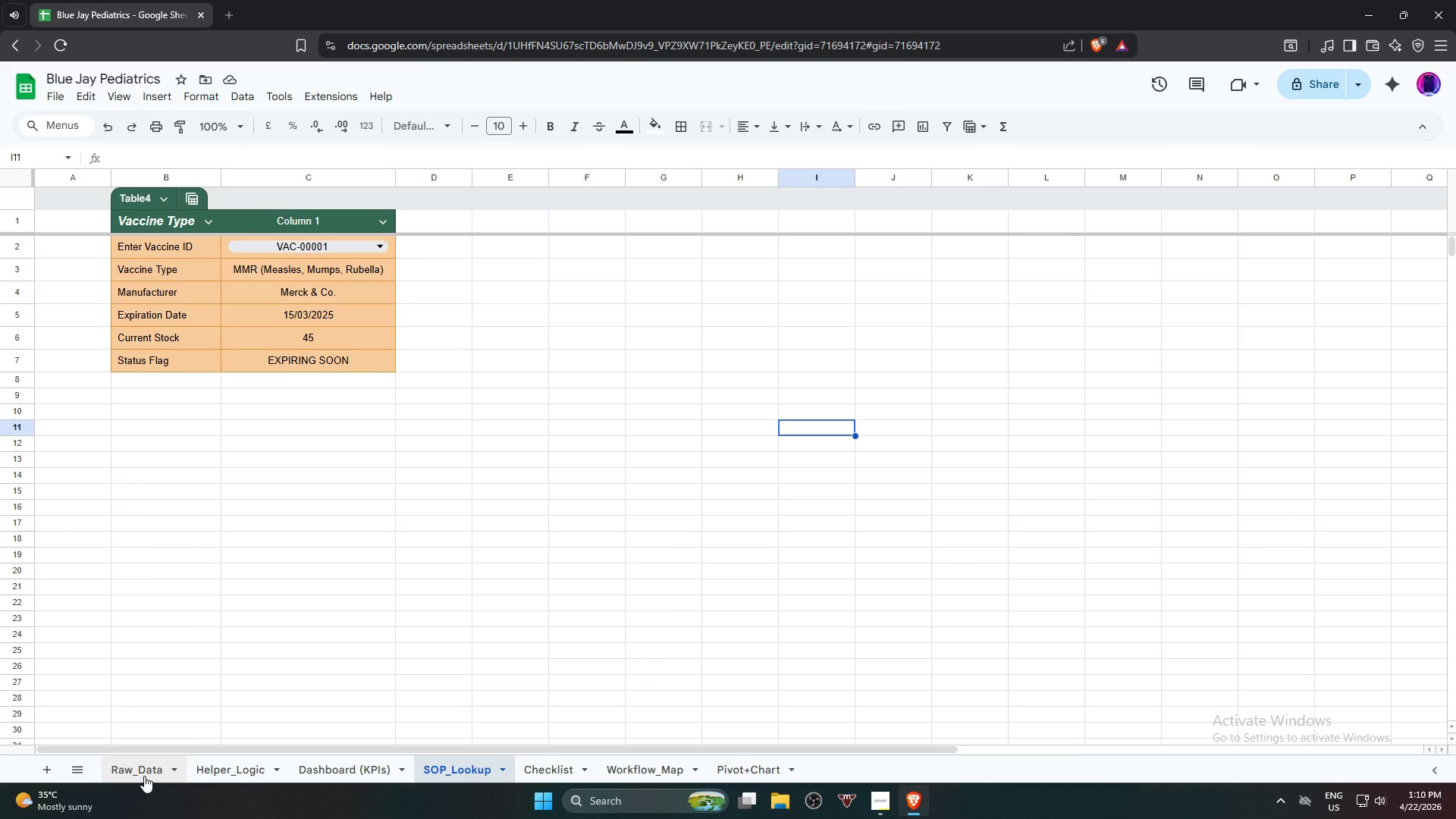 
left_click([144, 776])
 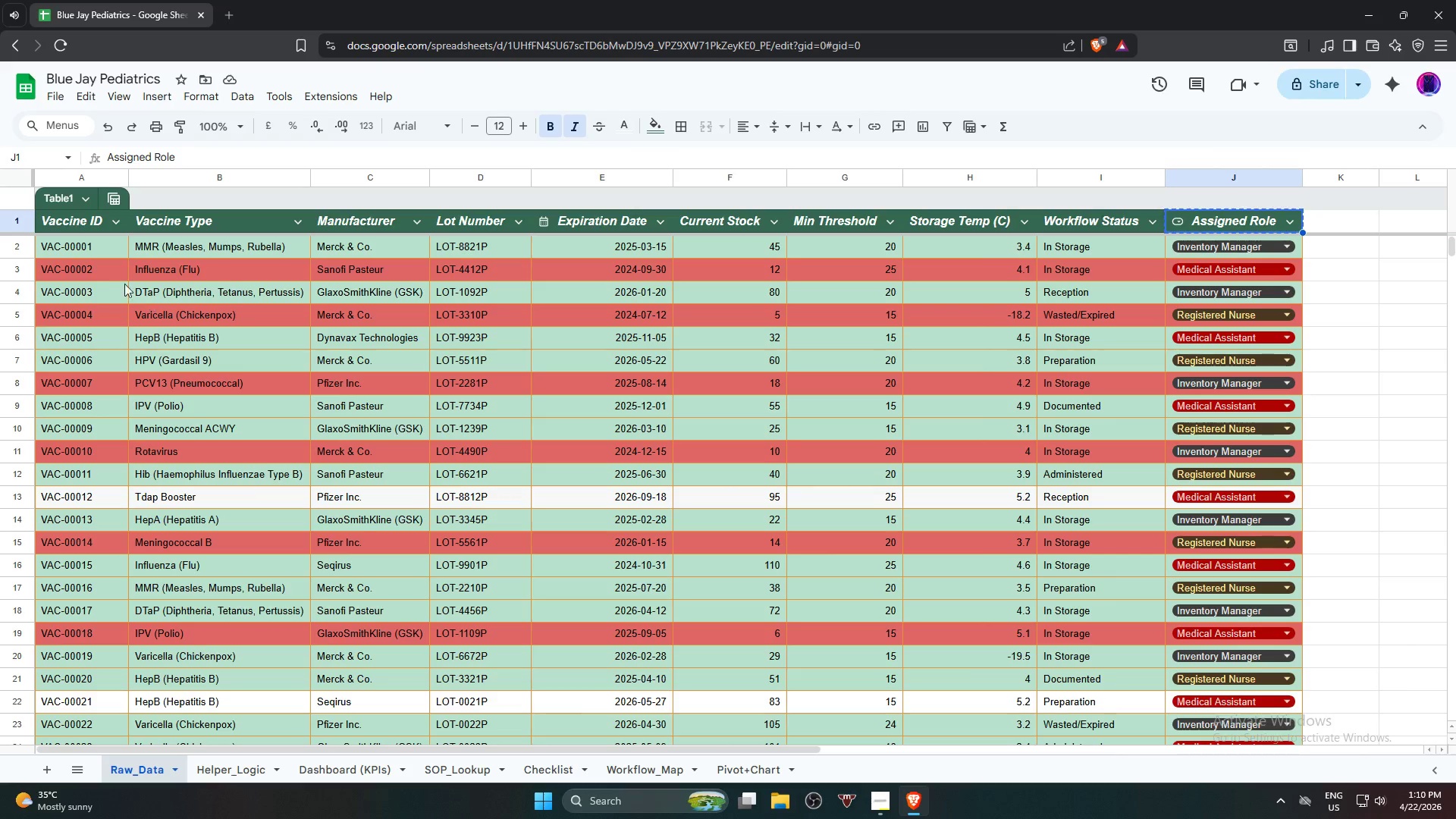 
left_click([97, 243])
 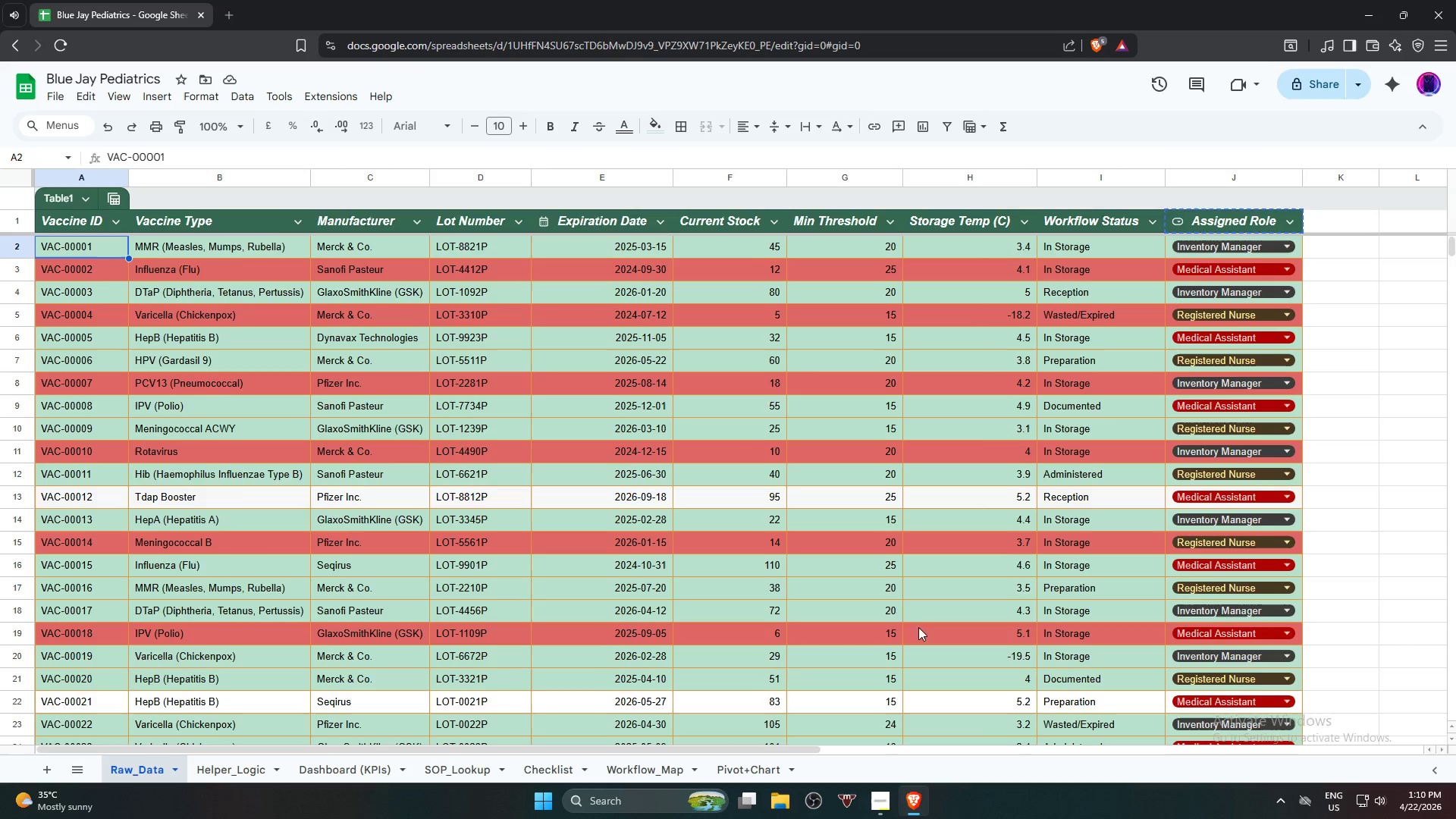 
scroll: coordinate [1155, 654], scroll_direction: down, amount: 27.0
 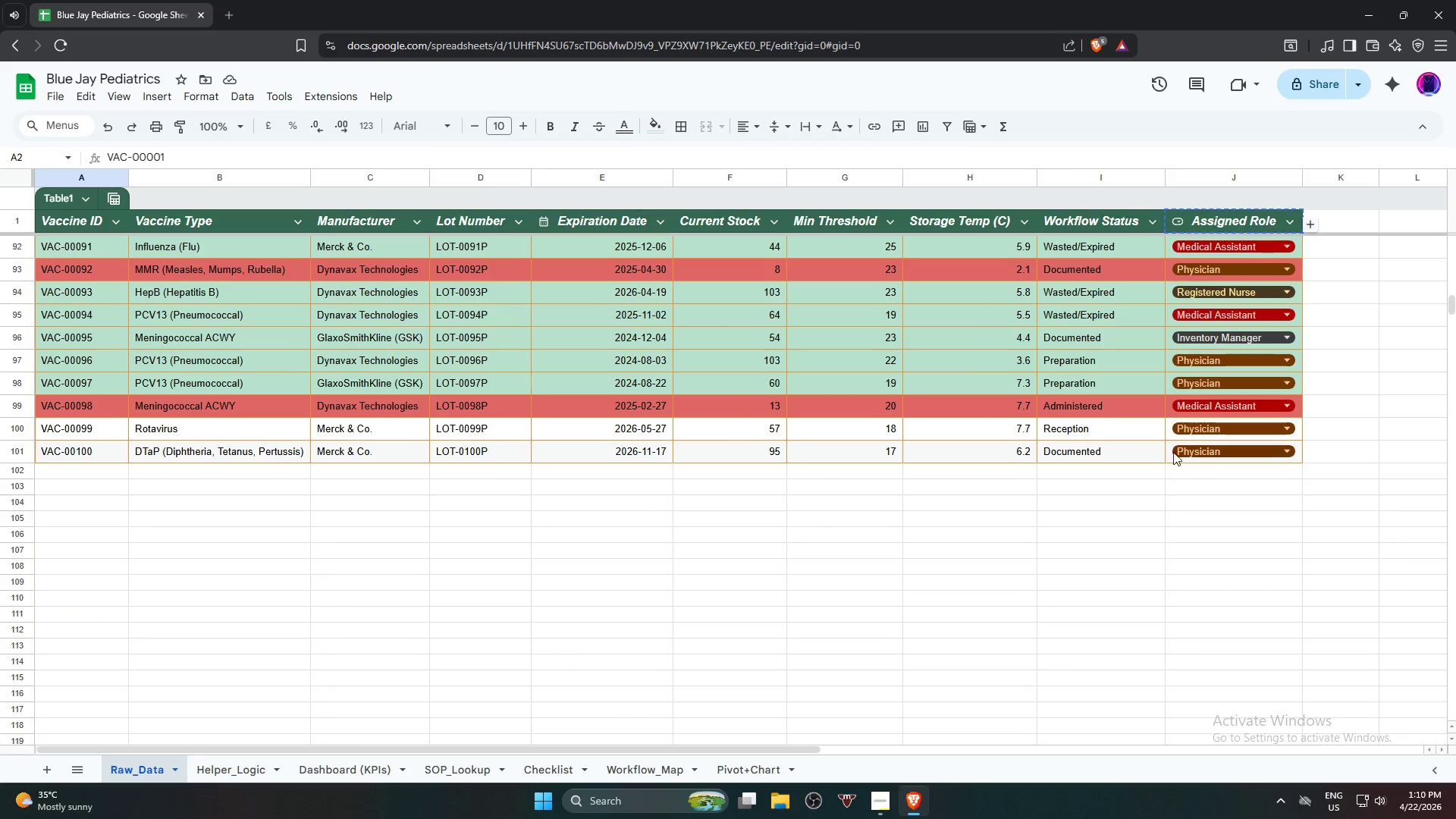 
hold_key(key=ShiftLeft, duration=1.06)
left_click([1169, 457])
 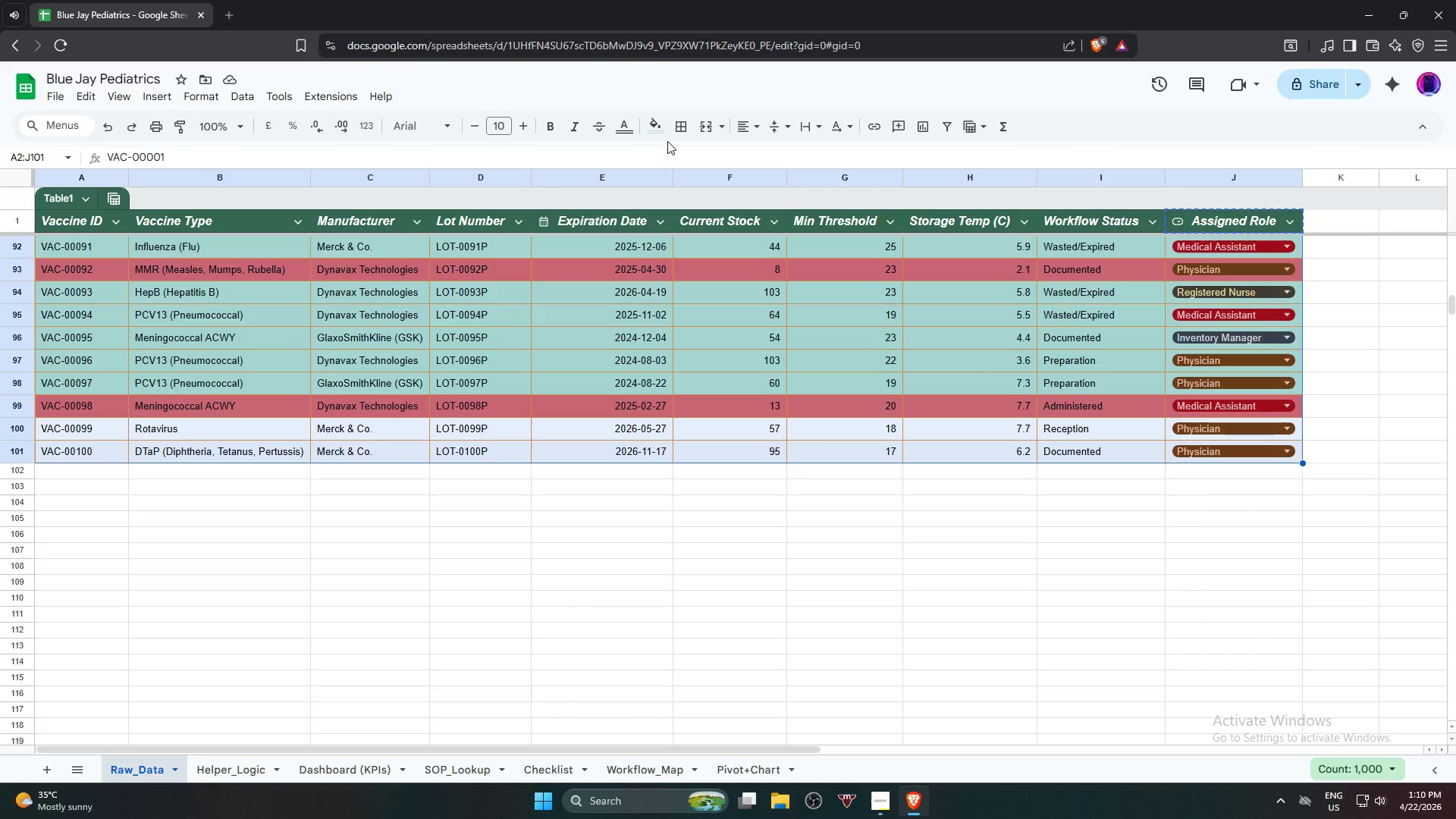 
left_click([662, 123])
 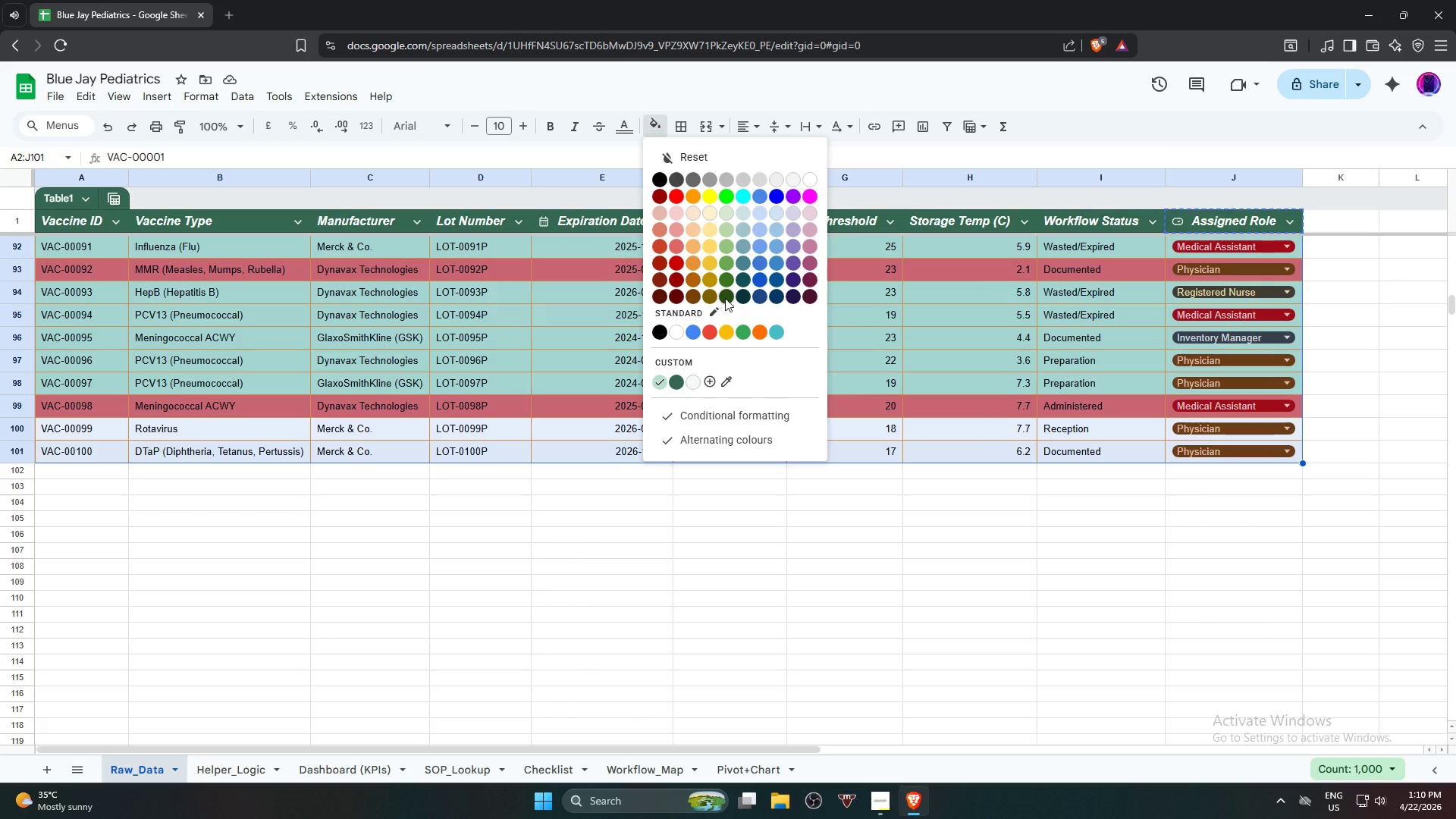 
wait(5.45)
 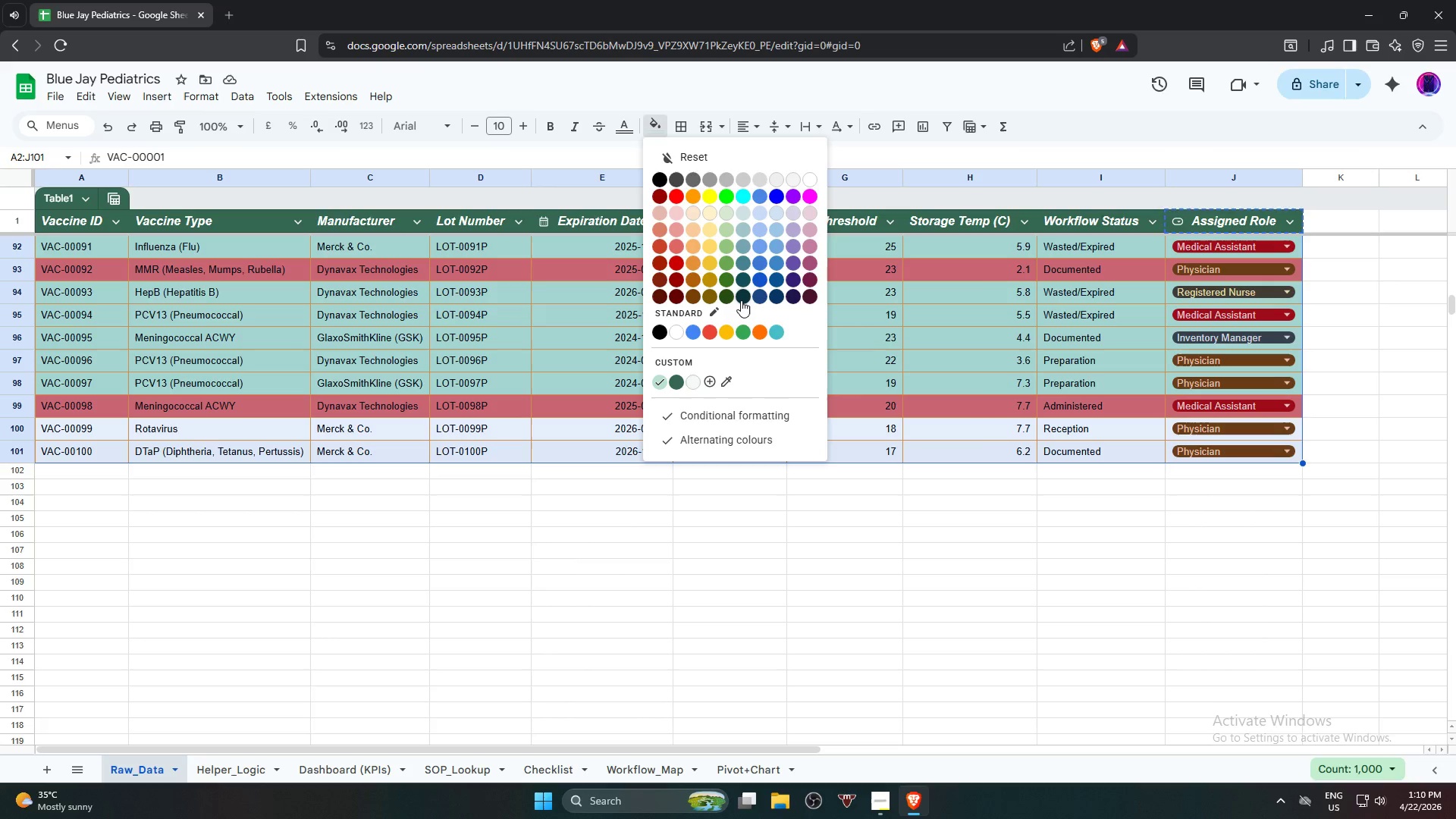 
key(Control+Z)
 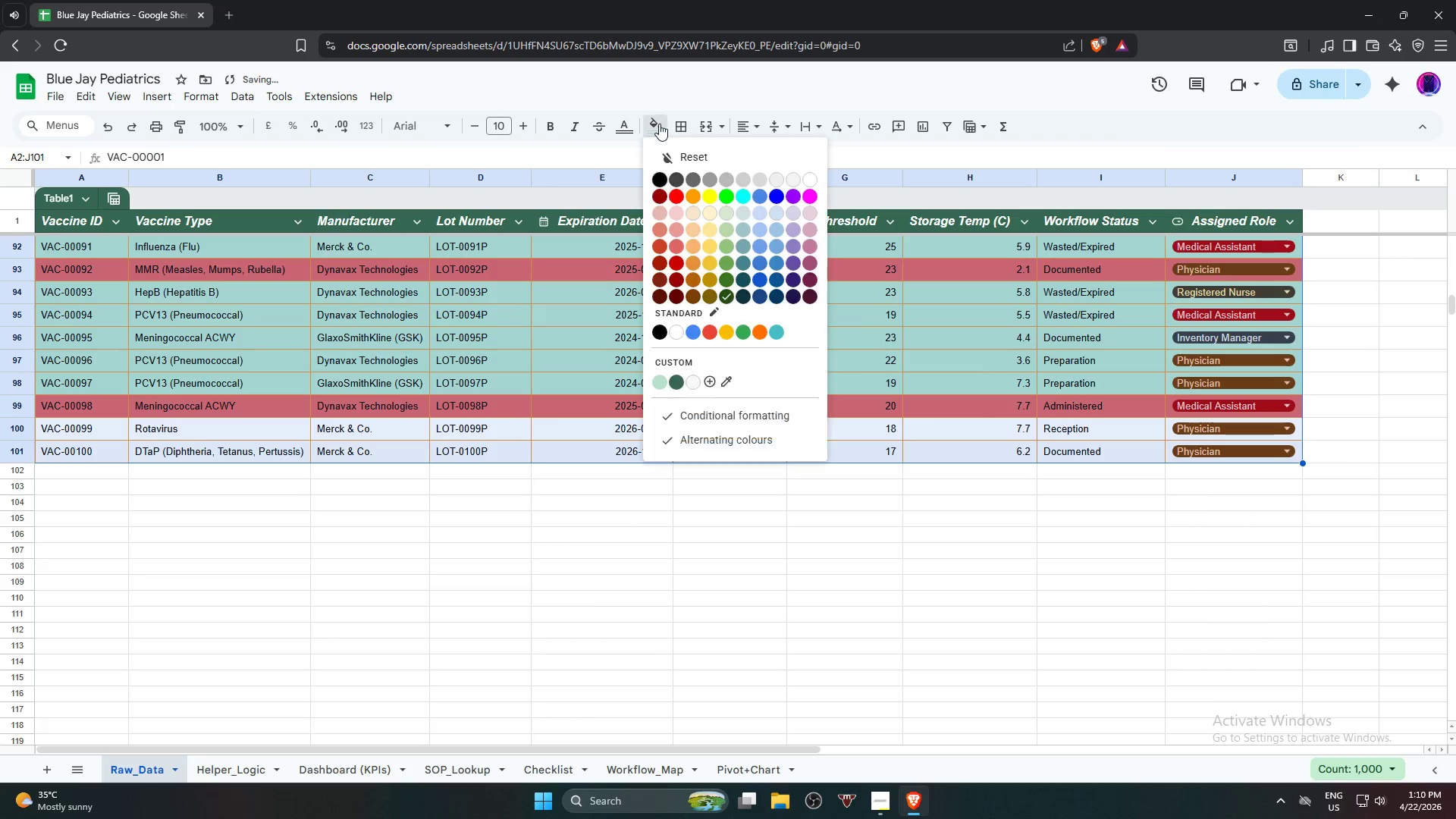 
double_click([659, 124])
 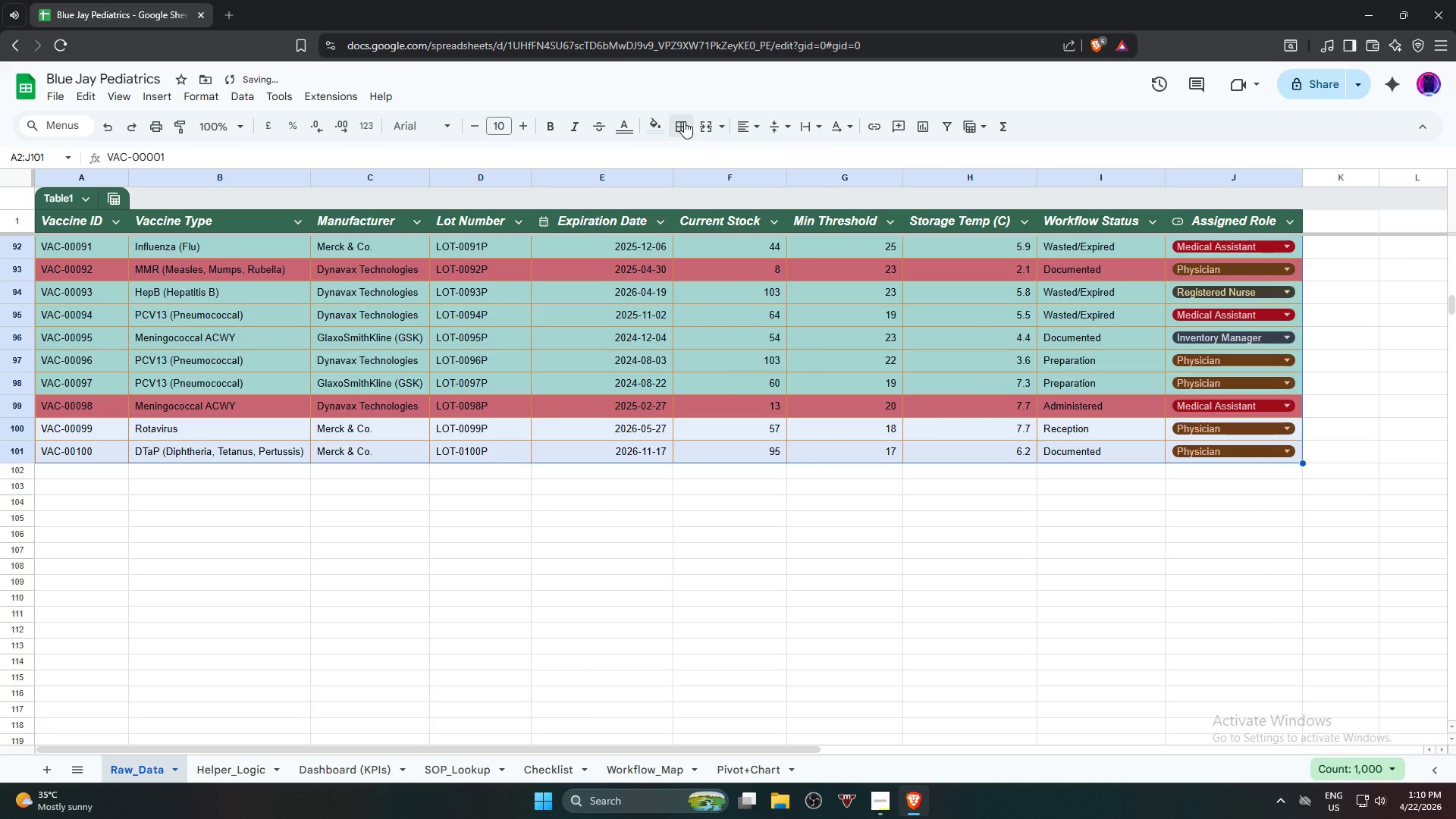 
triple_click([684, 121])
 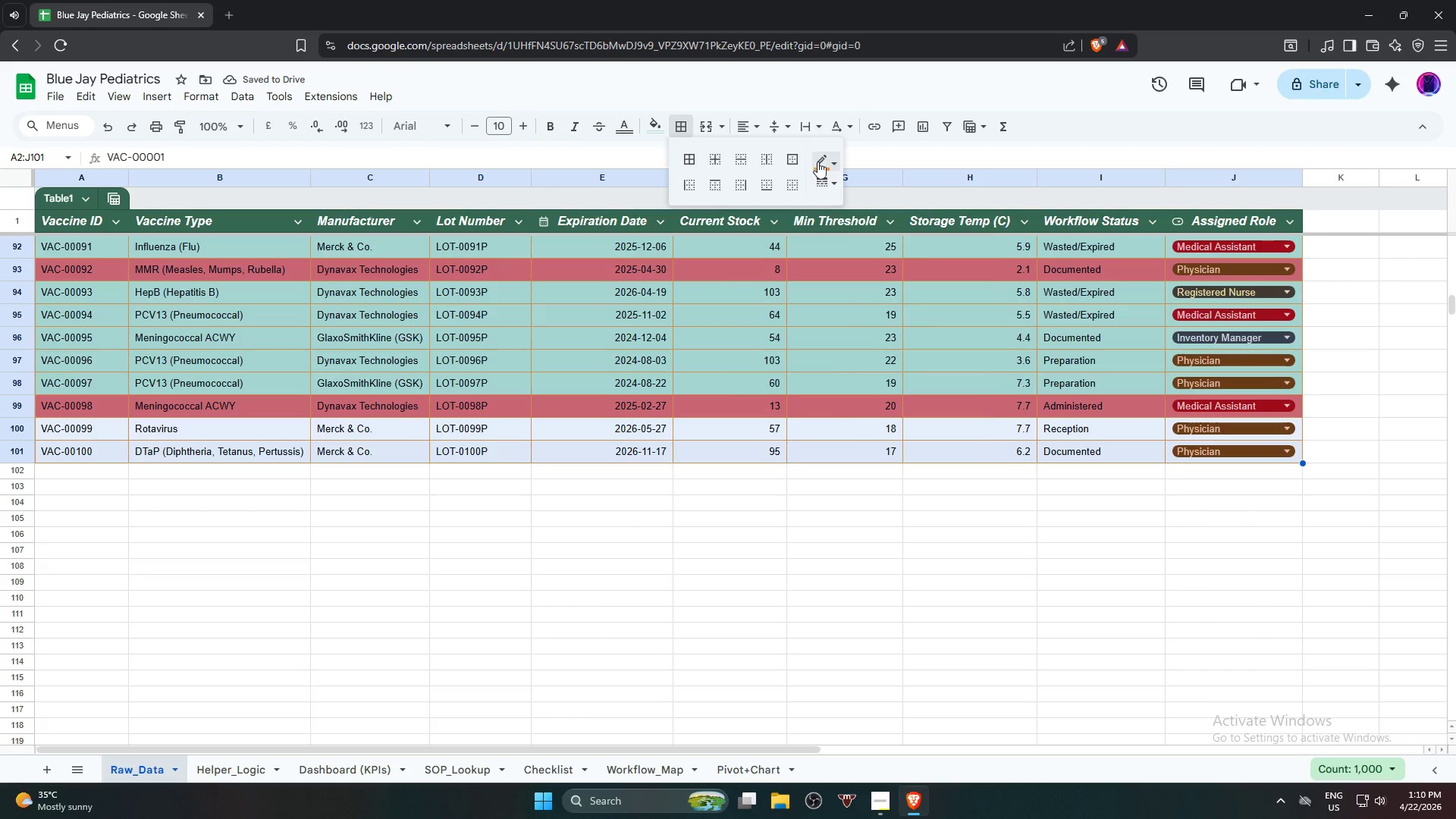 
left_click([821, 165])
 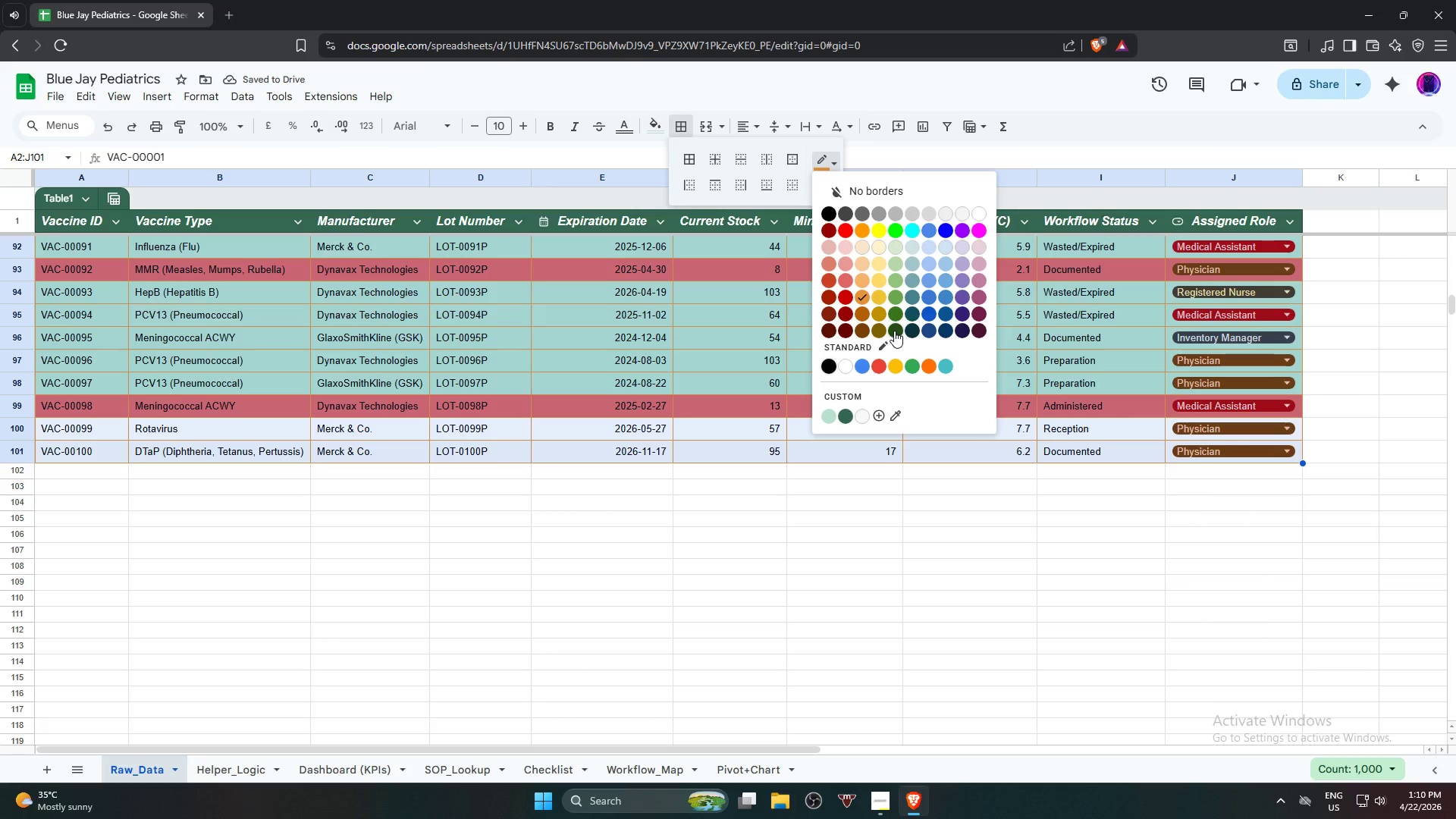 
left_click([894, 331])
 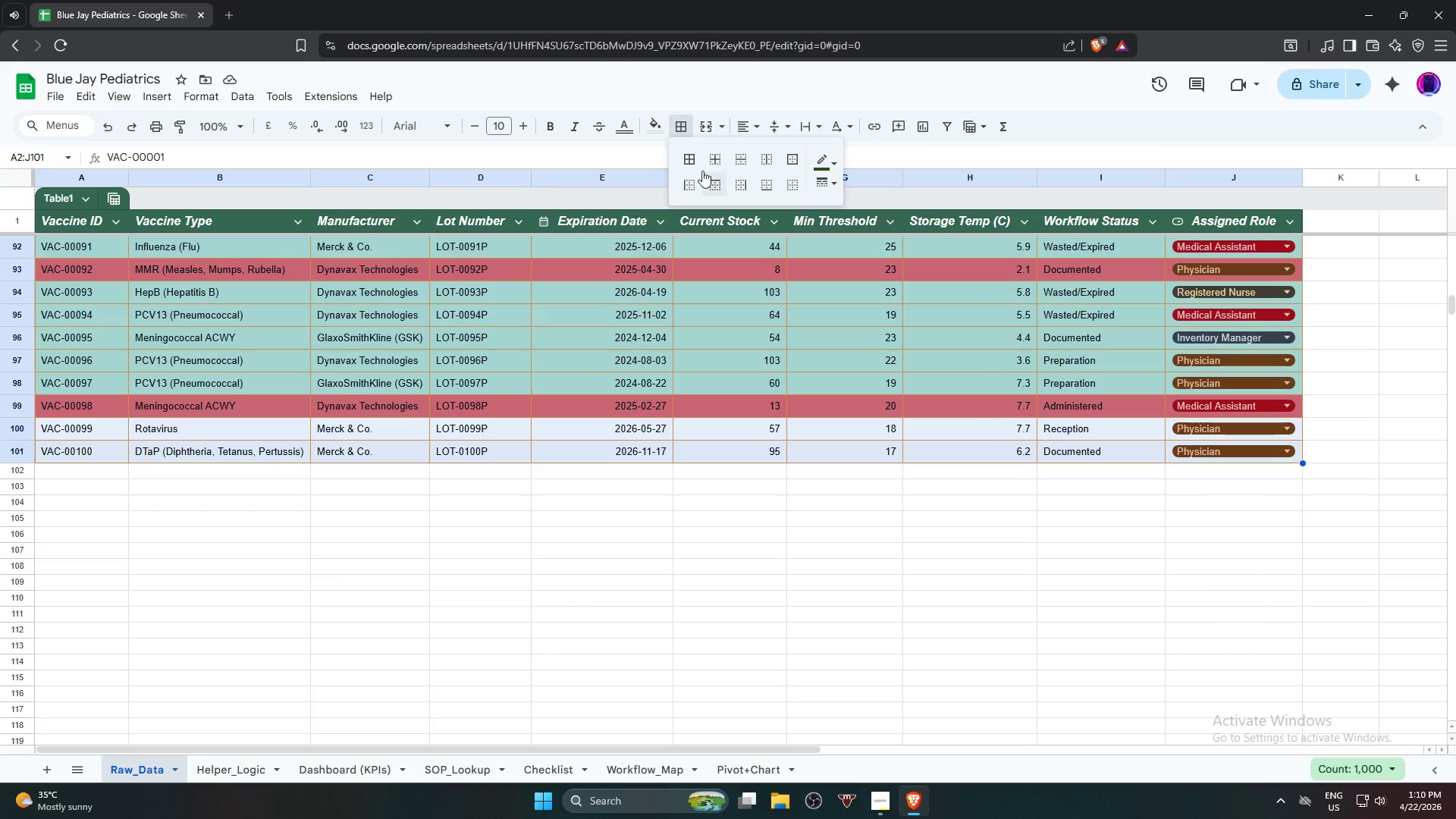 
left_click([695, 154])
 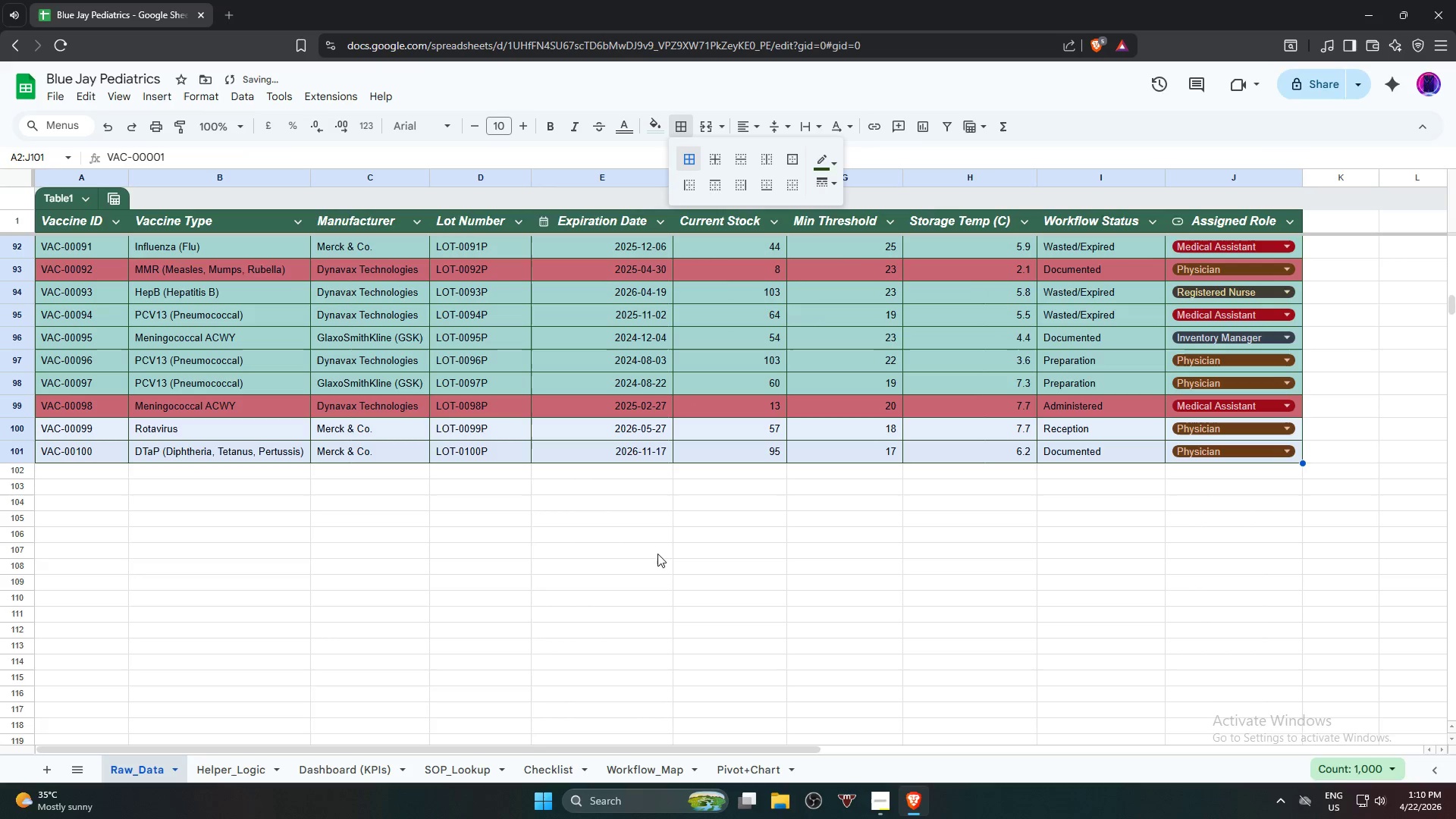 
left_click([655, 564])
 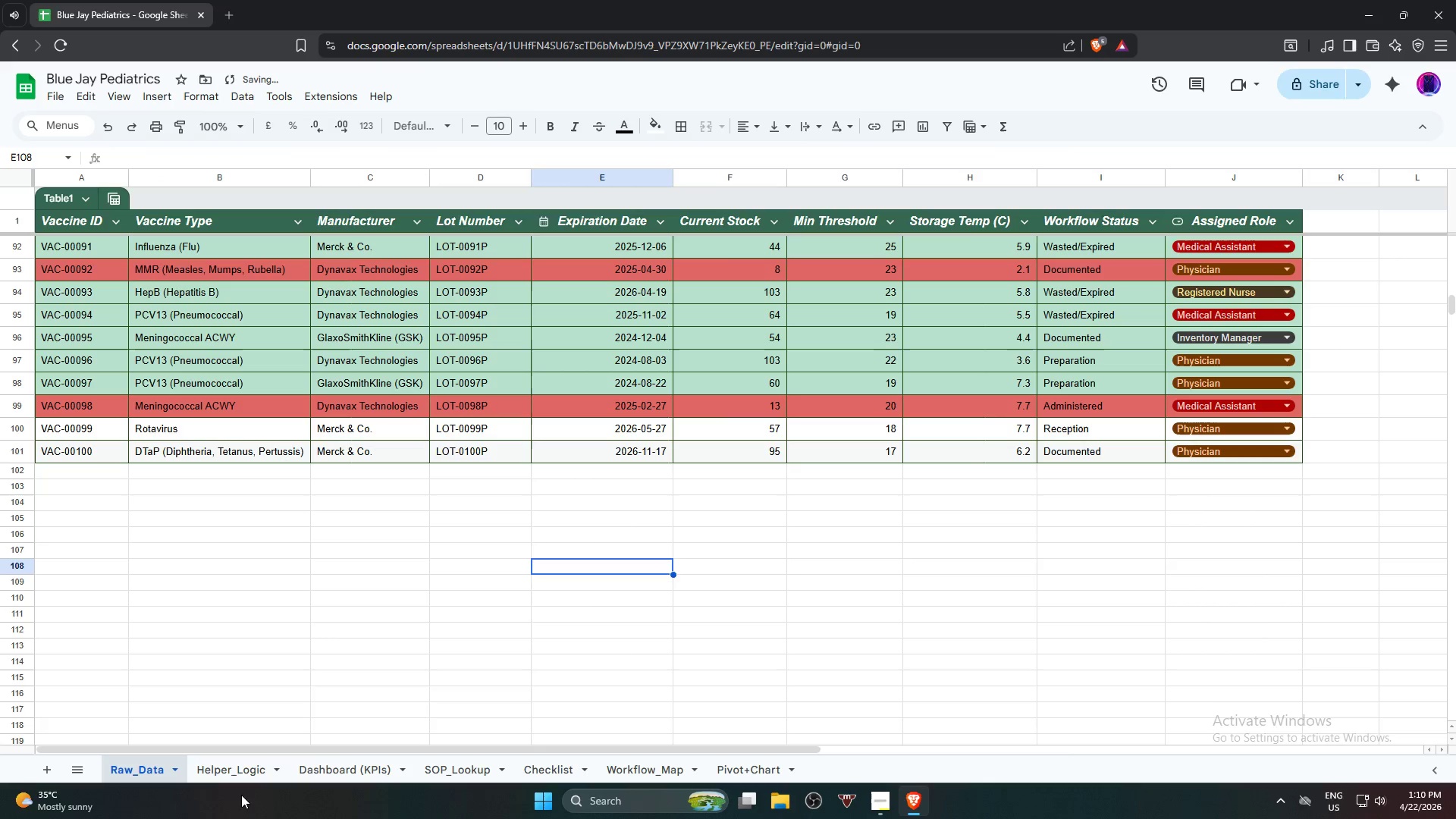 
left_click([232, 771])
 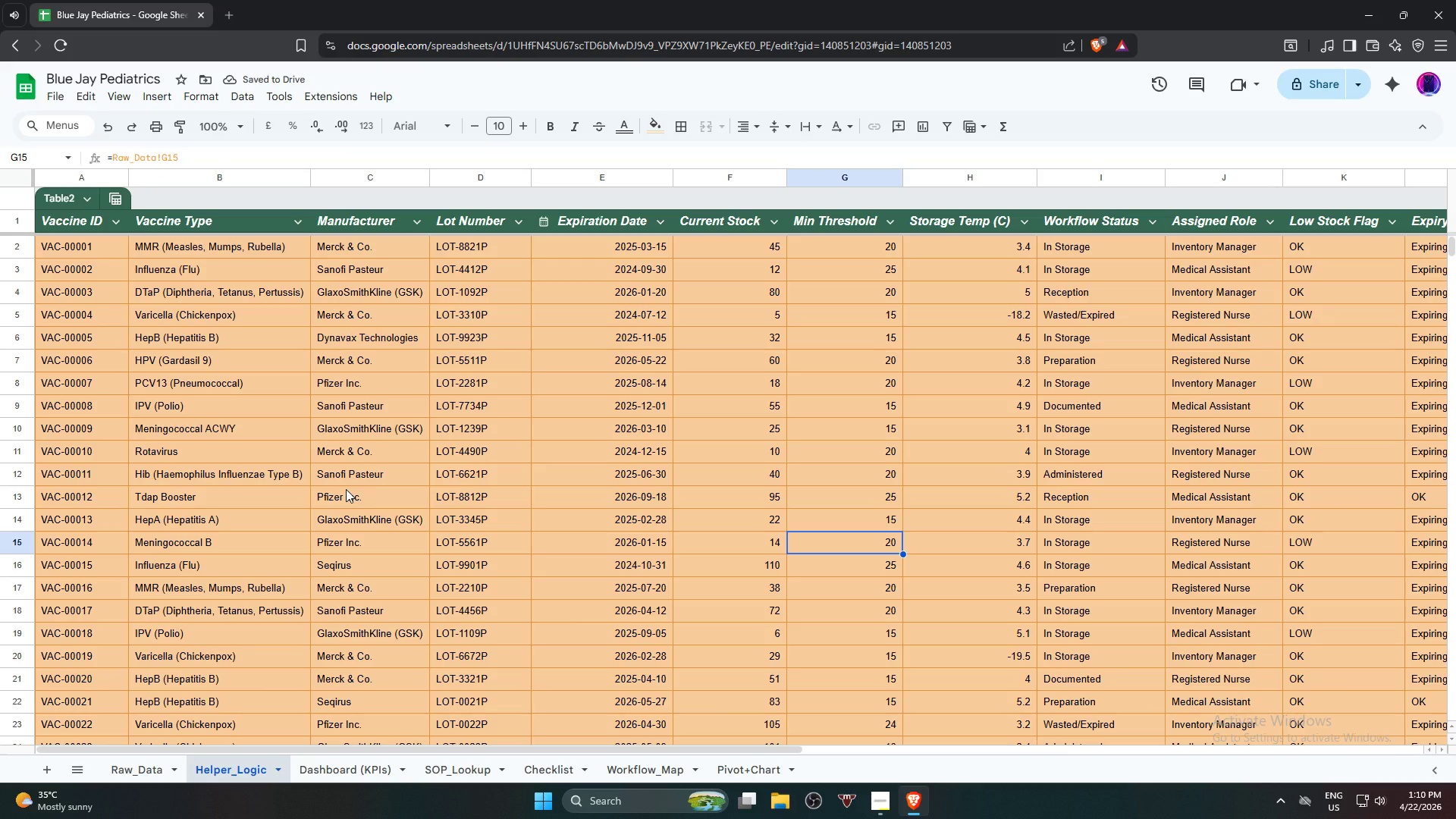 
key(Control+A)
 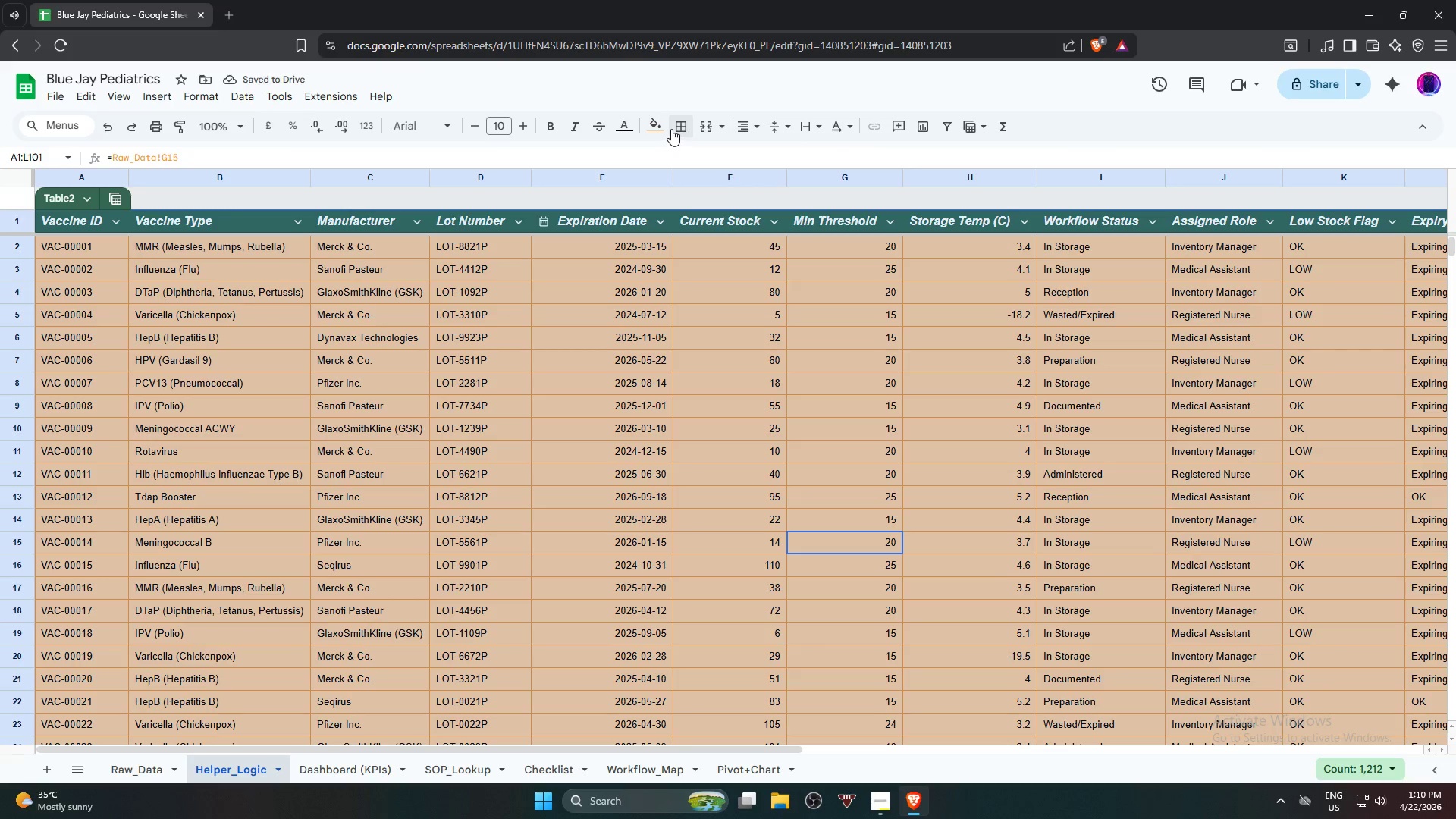 
left_click([678, 127])
 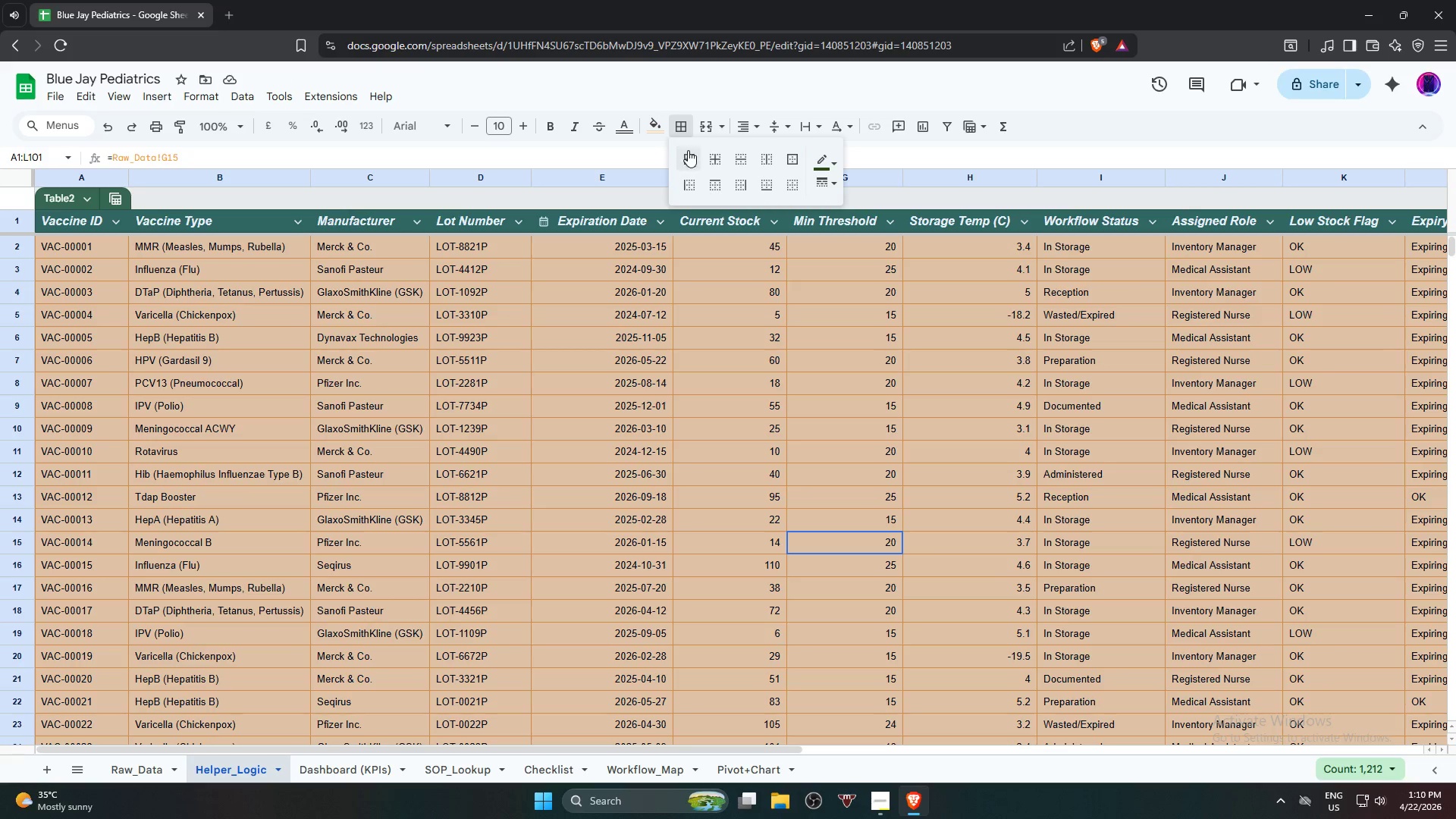 
left_click([689, 154])
 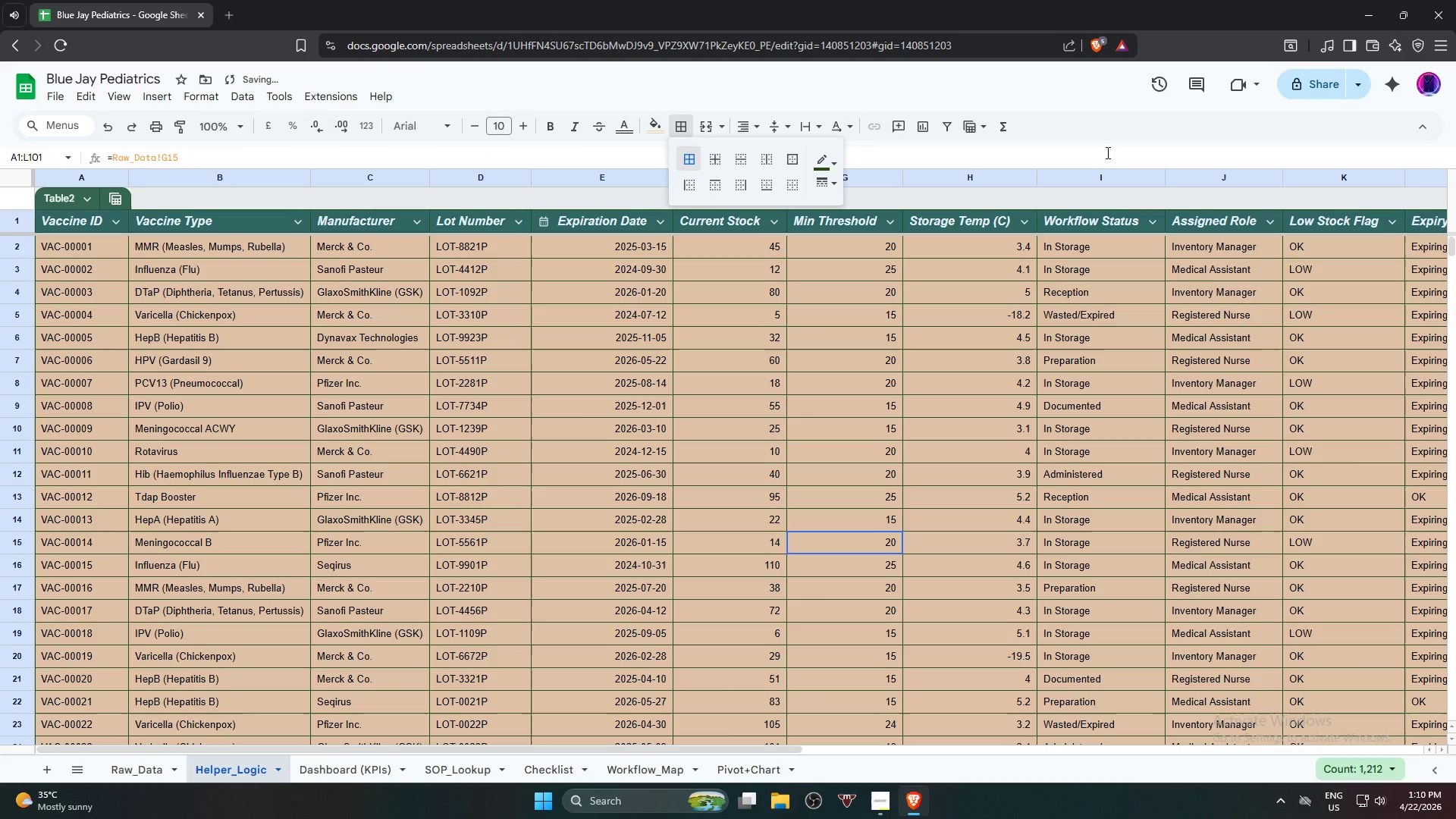 
left_click([1100, 153])
 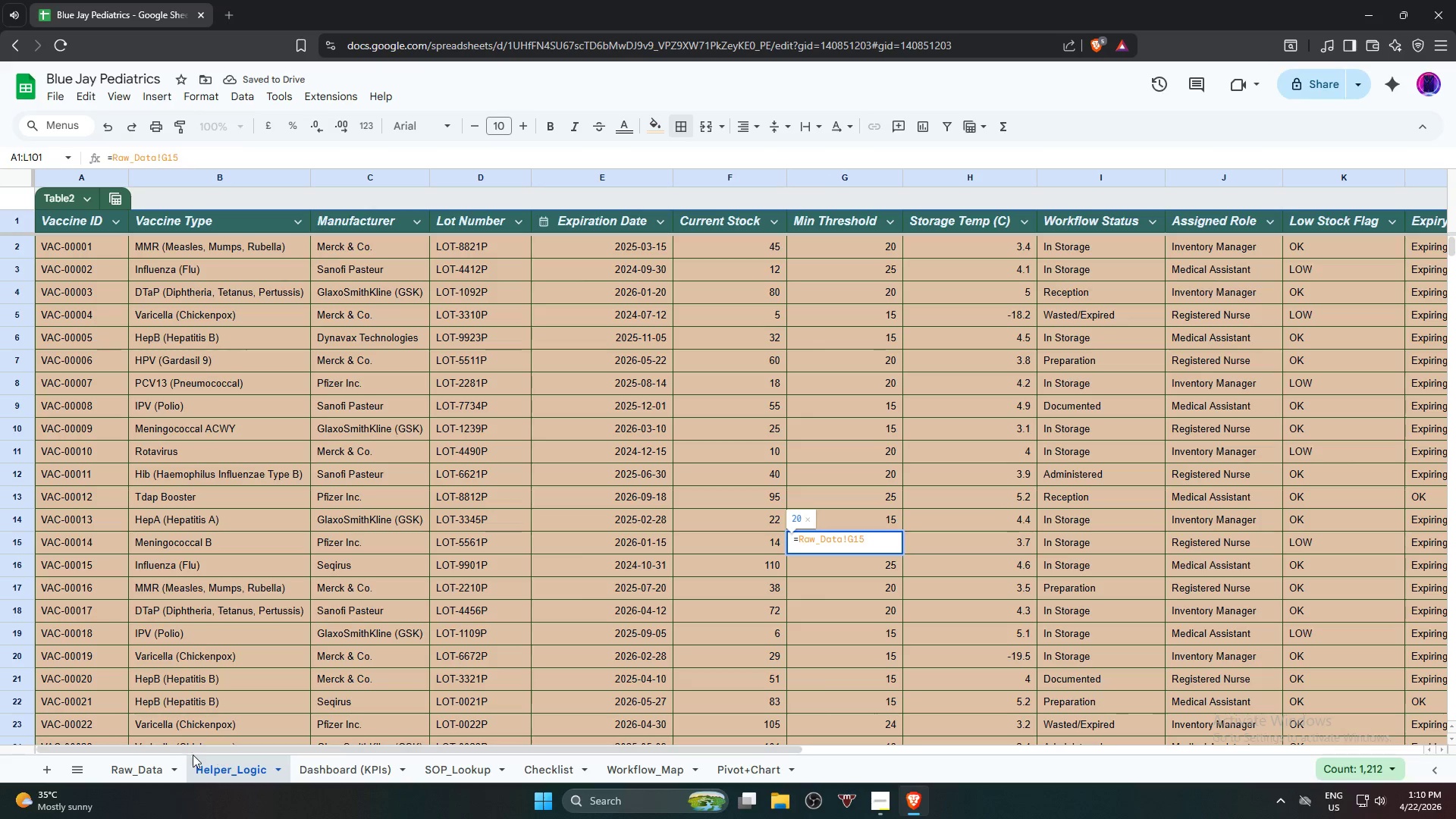 
left_click([146, 759])
 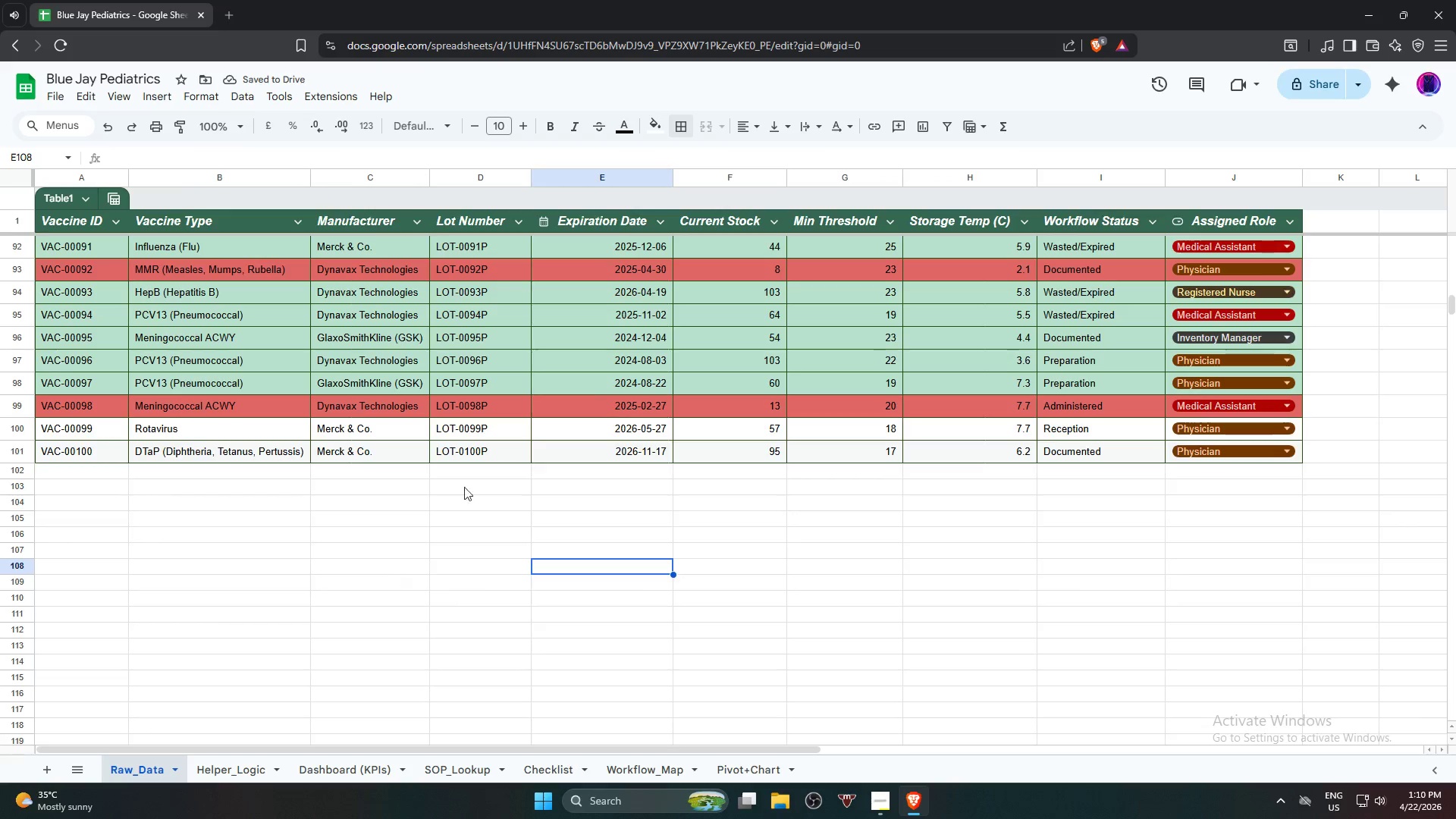 
scroll: coordinate [476, 450], scroll_direction: up, amount: 6.0
 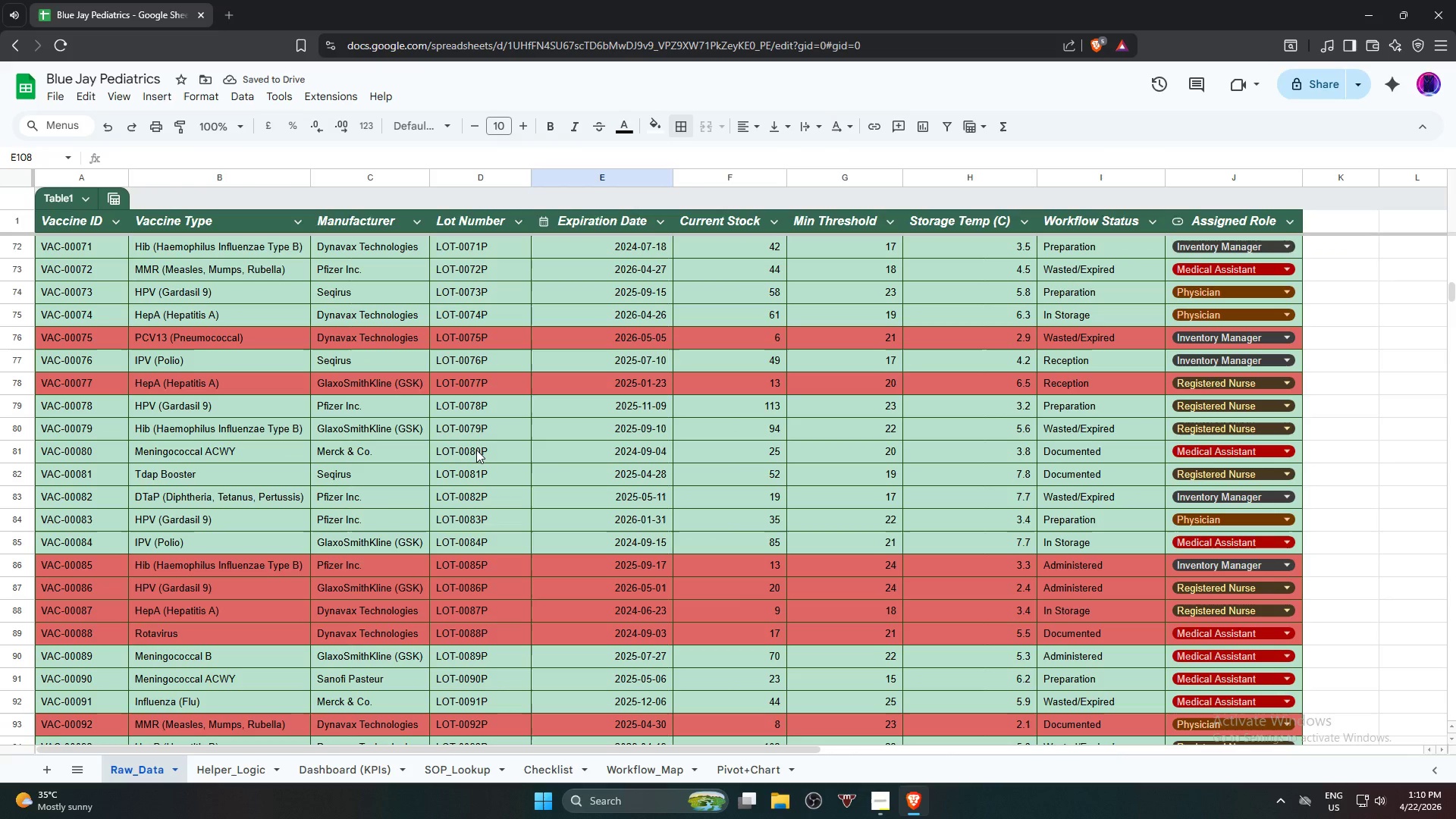 
key(Control+A)
 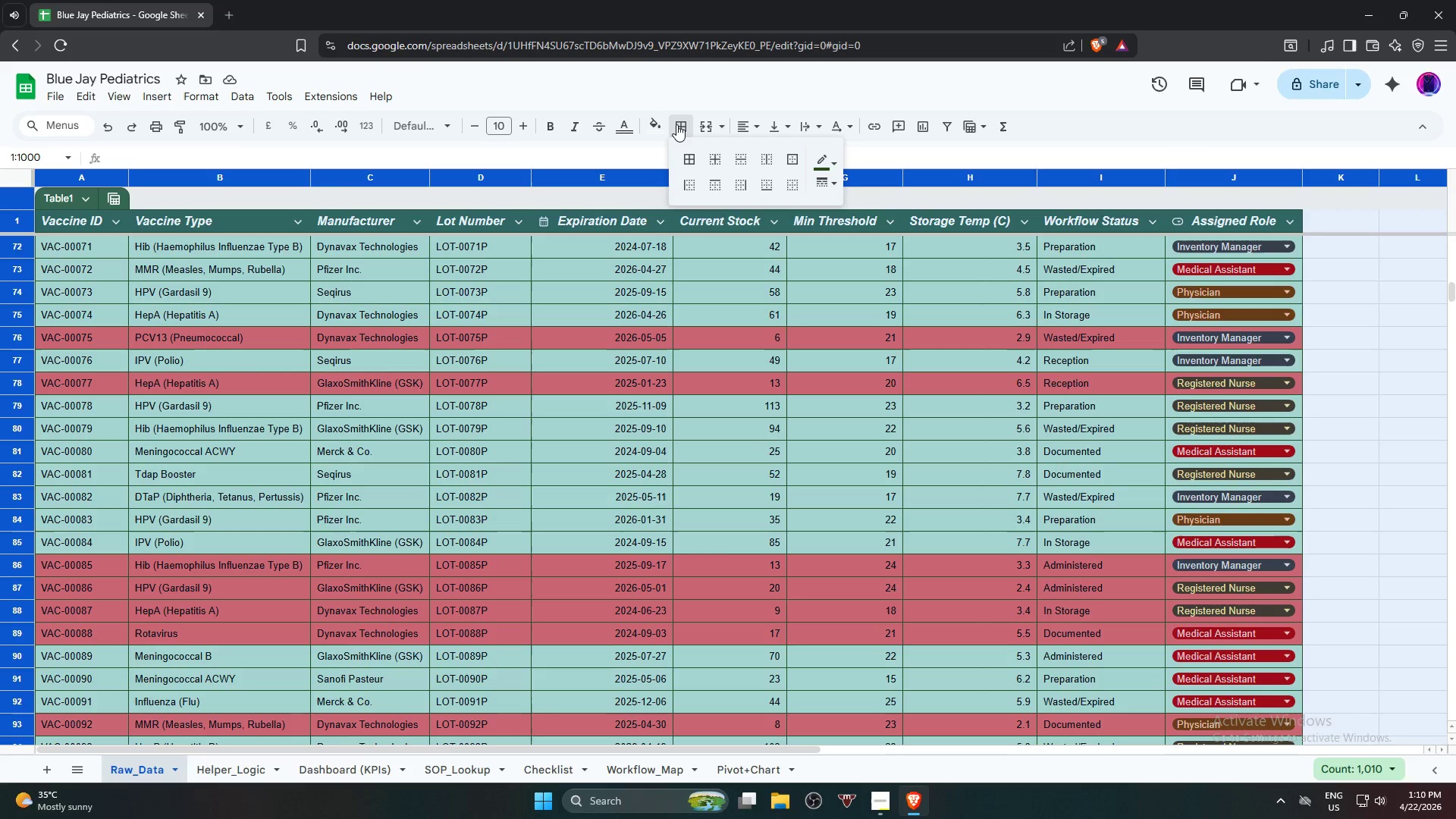 
left_click([687, 158])
 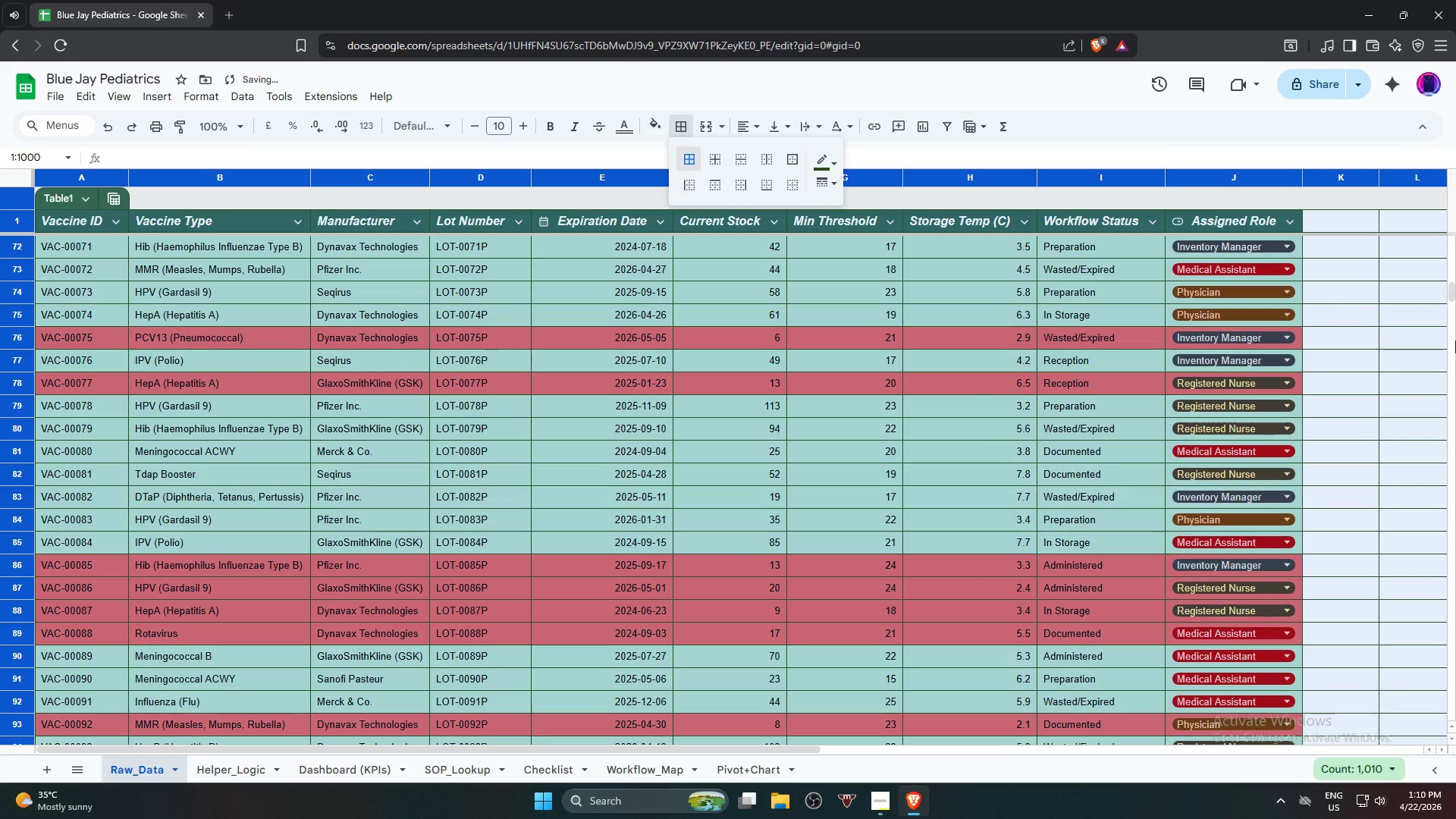 
left_click([1402, 318])
 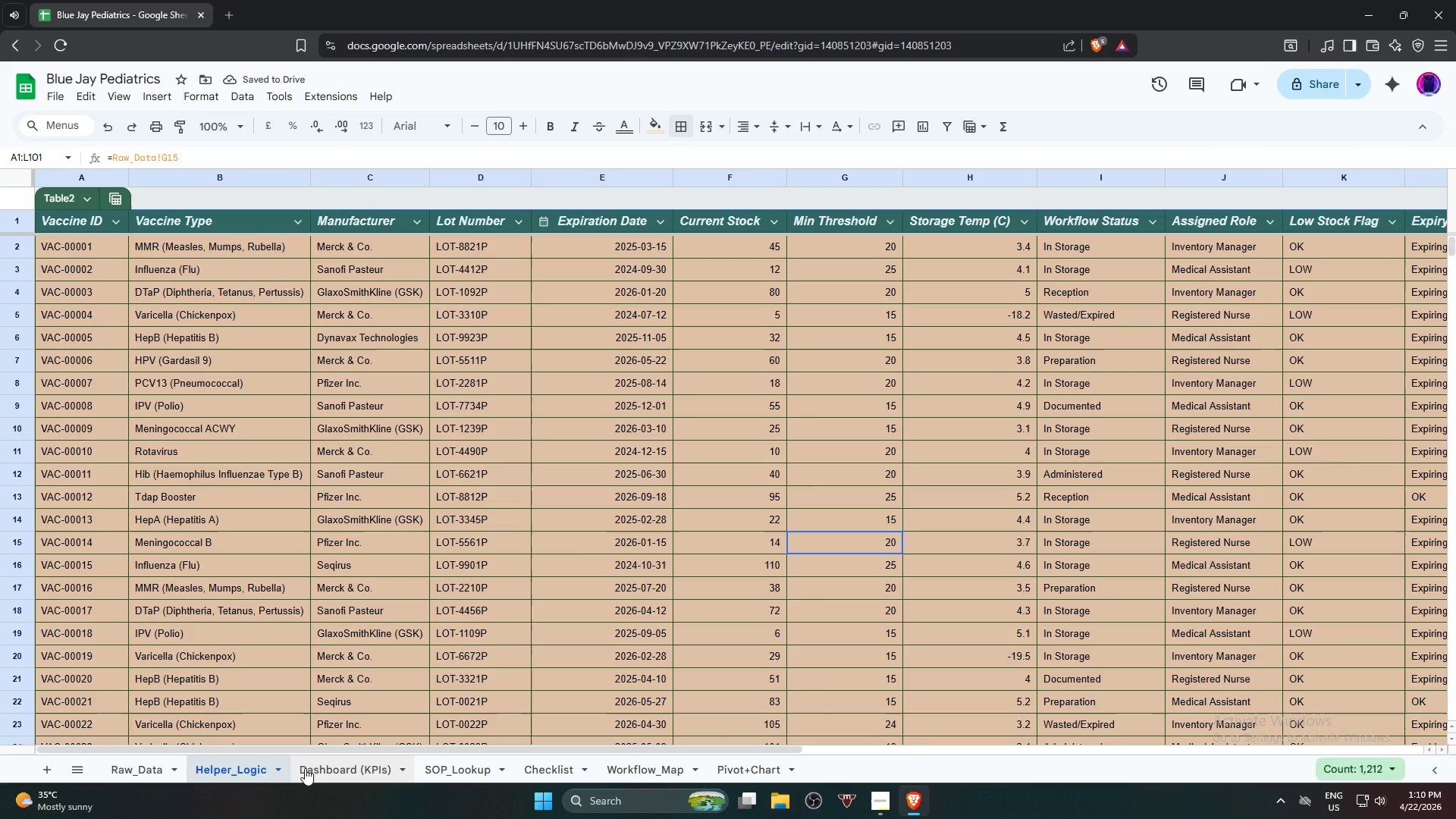 
left_click([315, 766])
 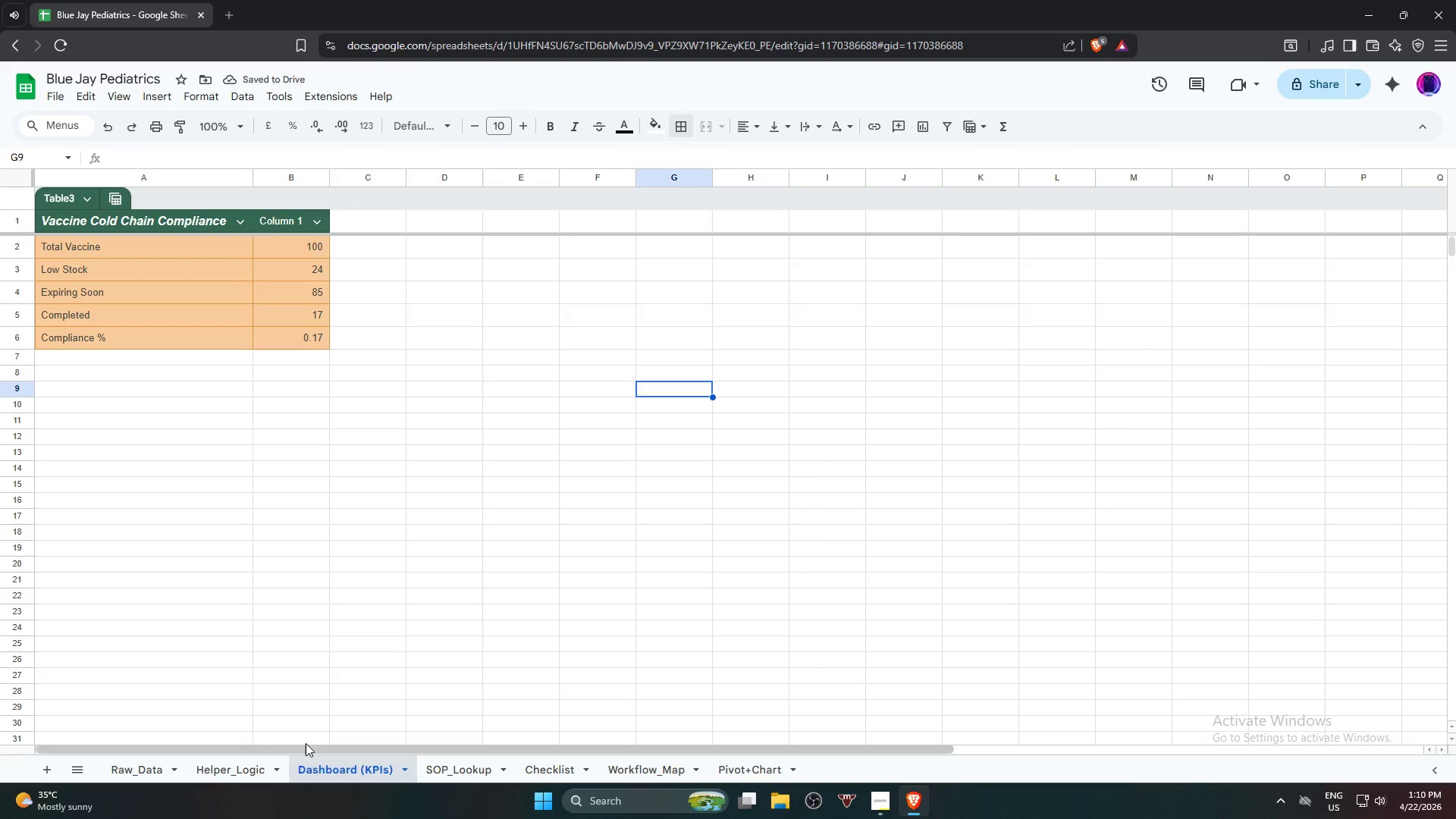 
key(Control+A)
 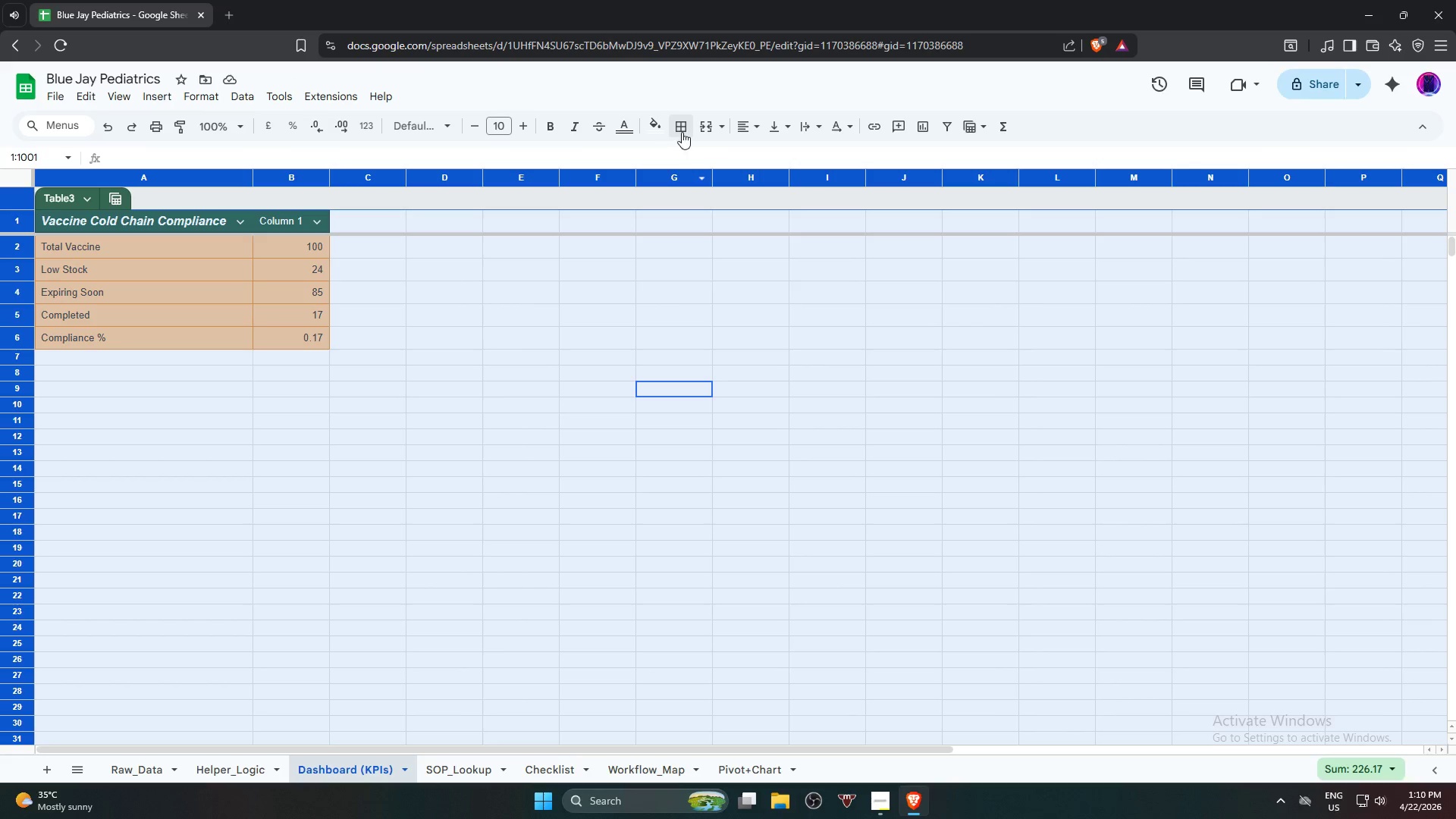 
left_click([684, 127])
 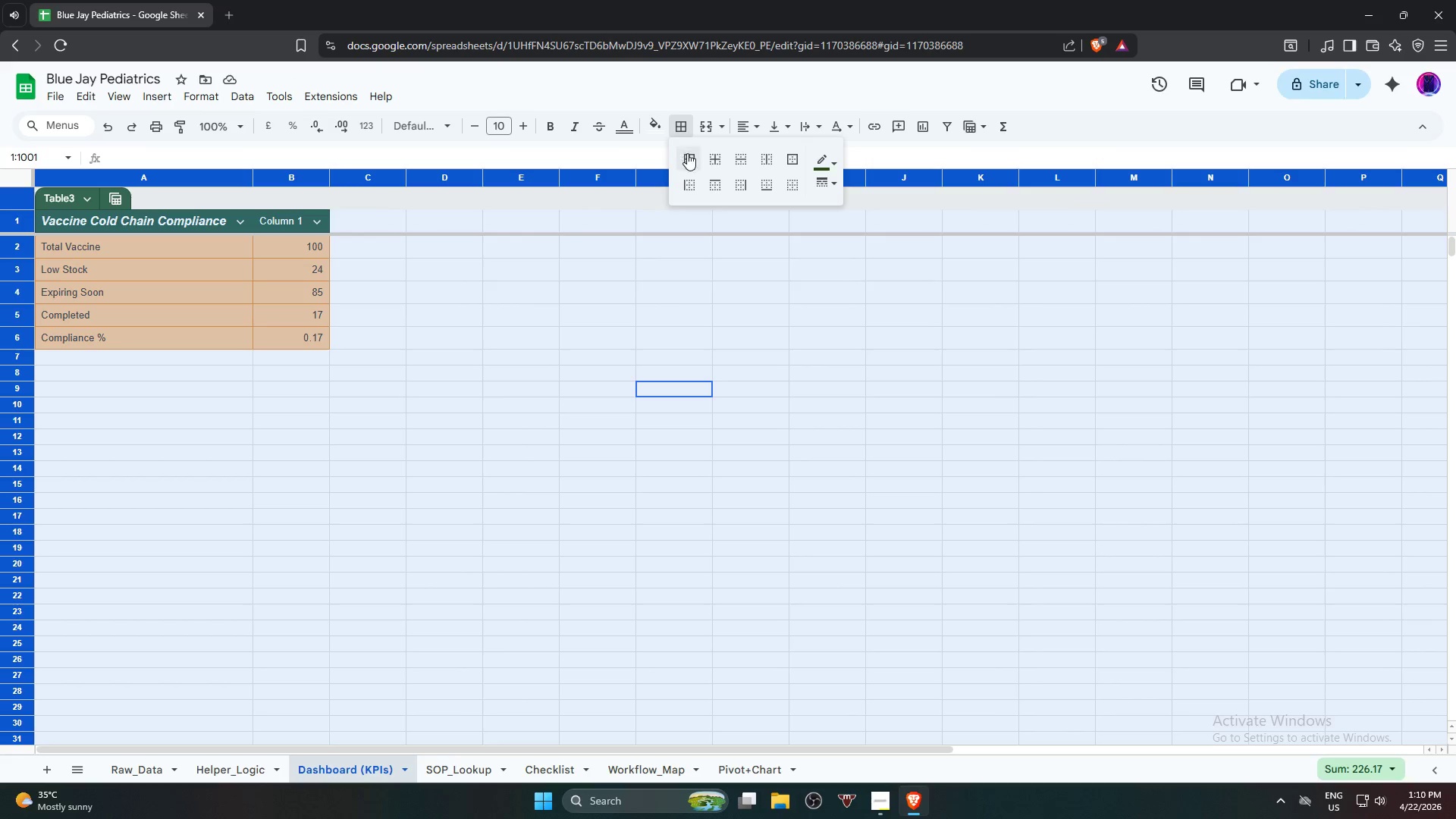 
left_click([688, 157])
 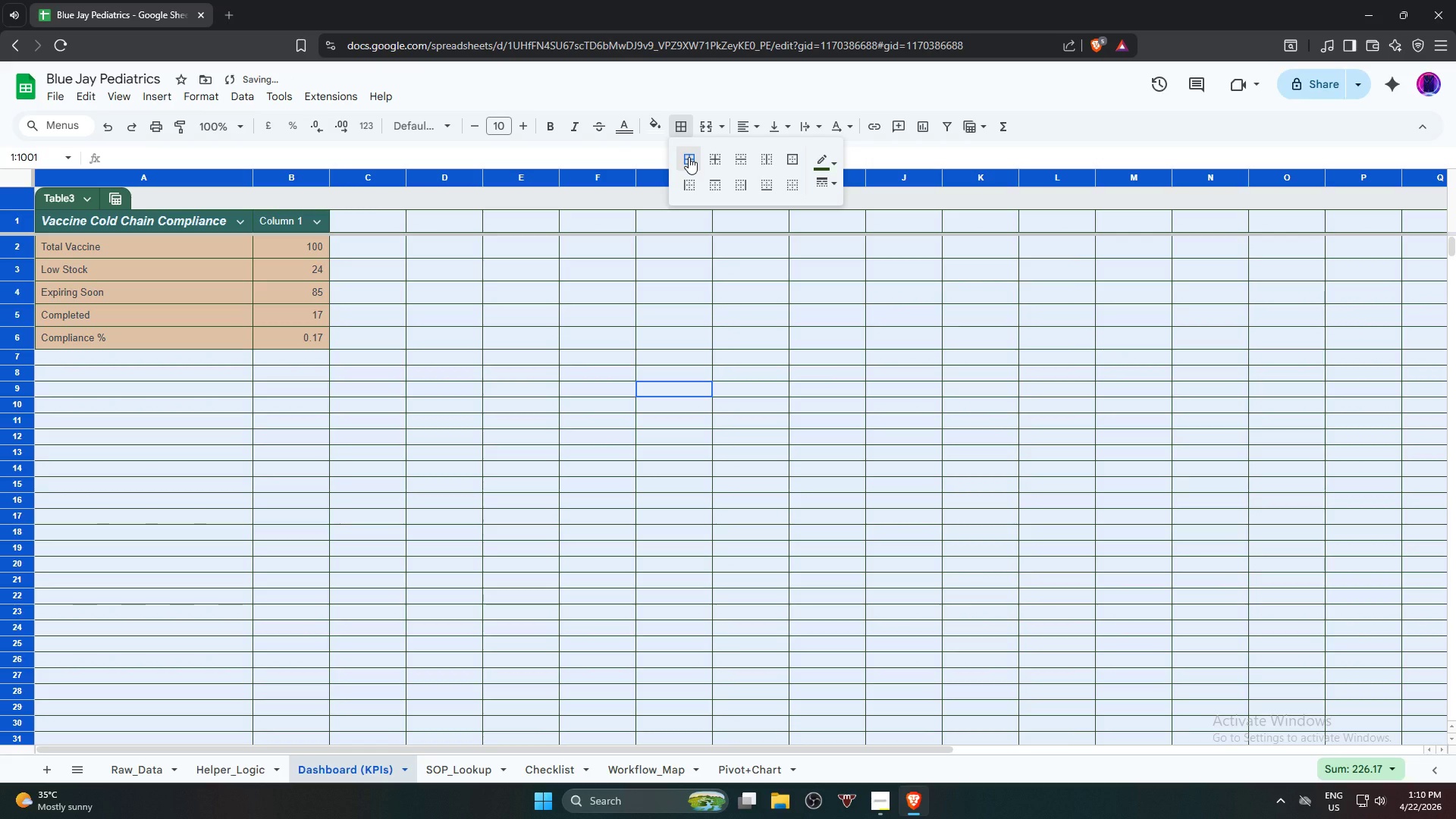 
key(Control+Z)
 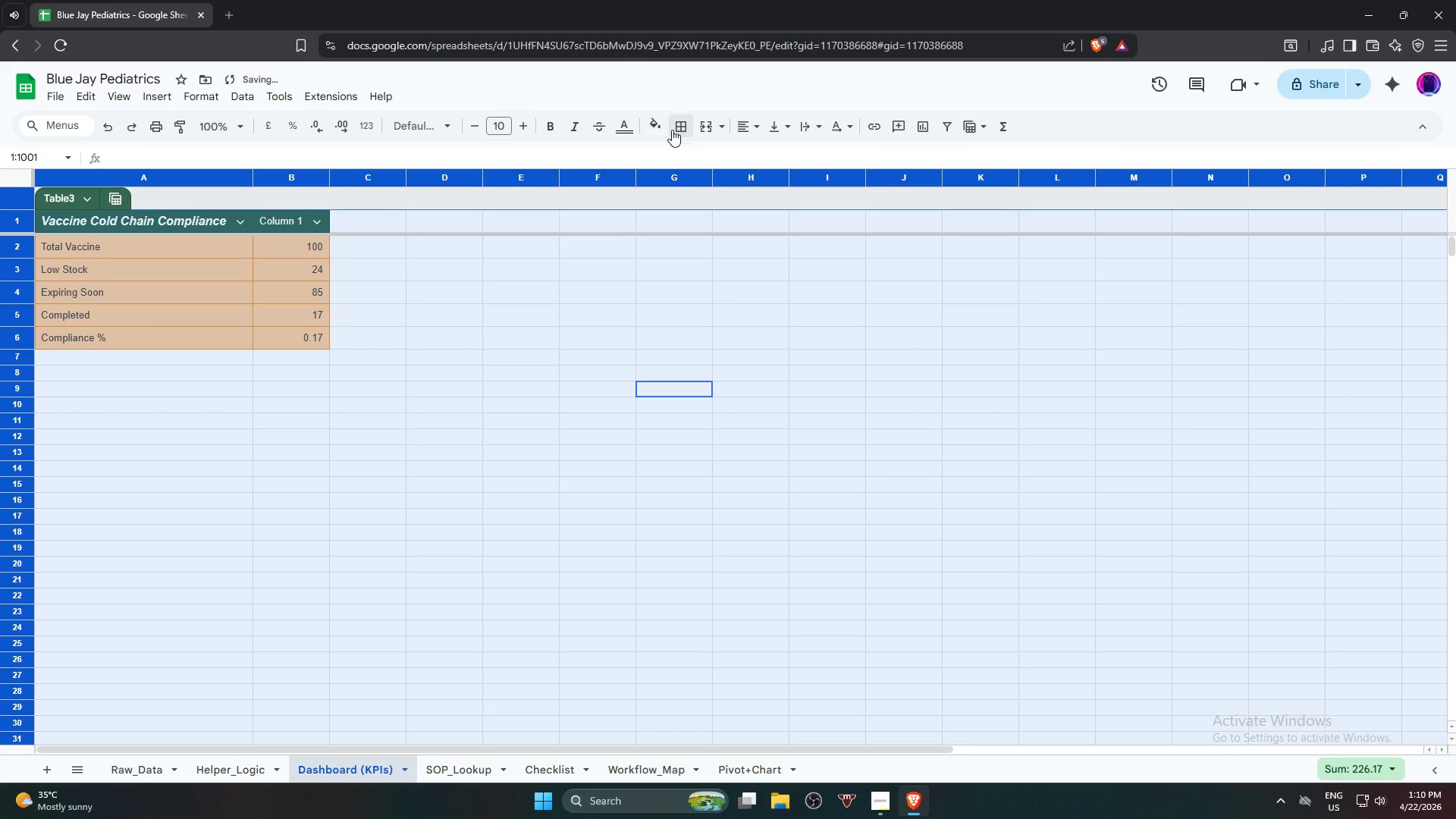 
key(Control+Z)
 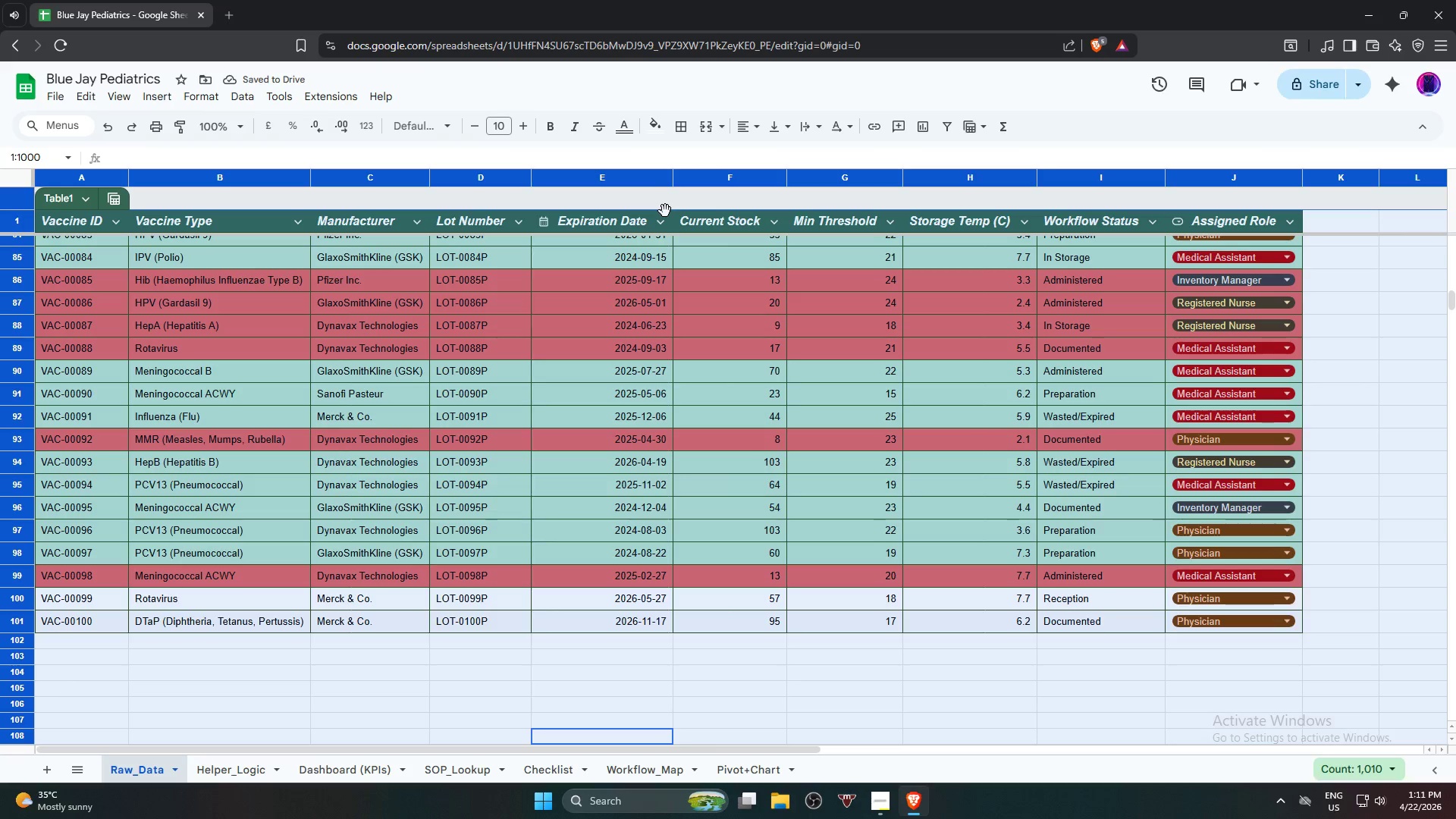 
wait(5.14)
 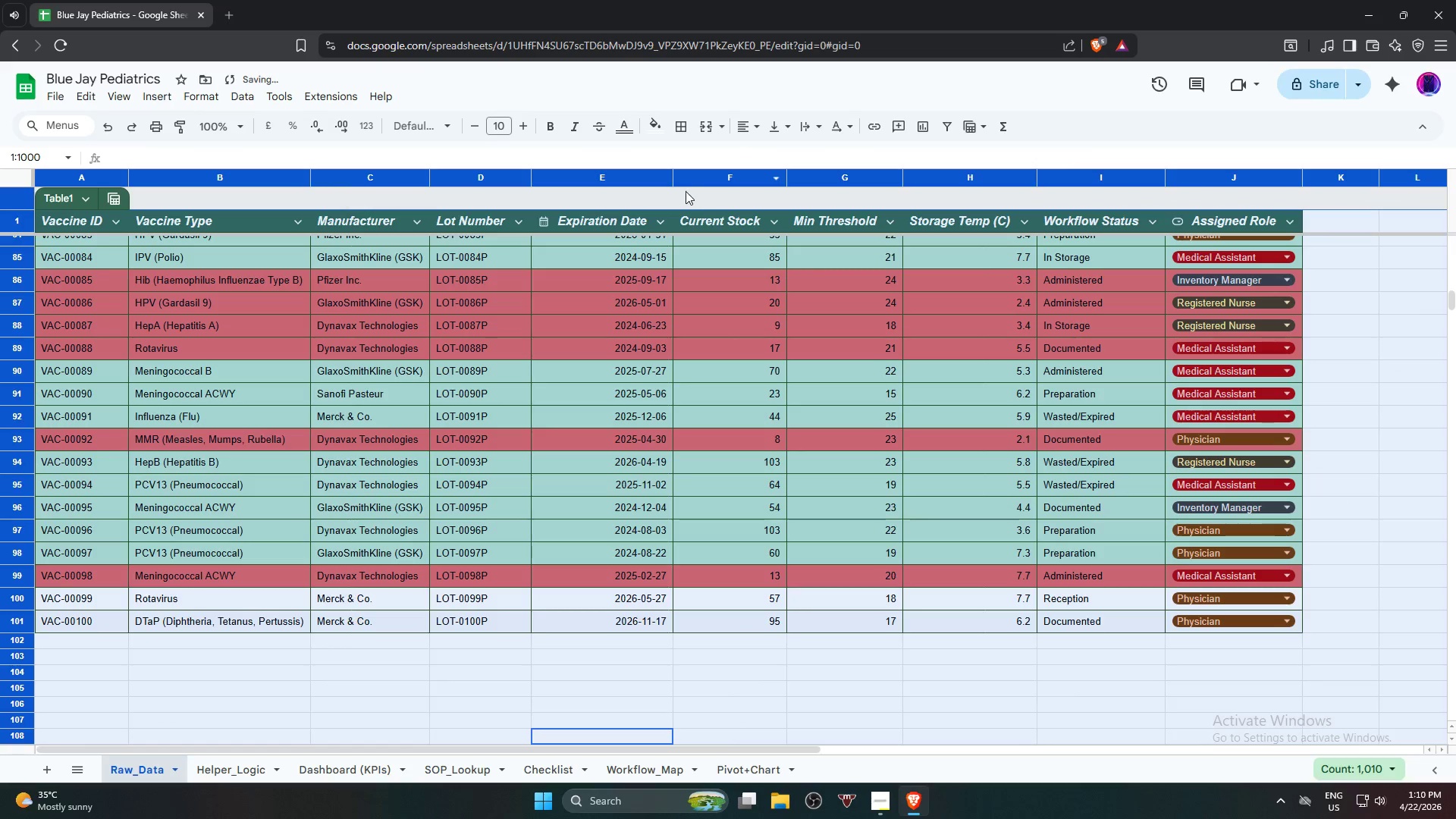 
scroll: coordinate [877, 682], scroll_direction: down, amount: 1.0
 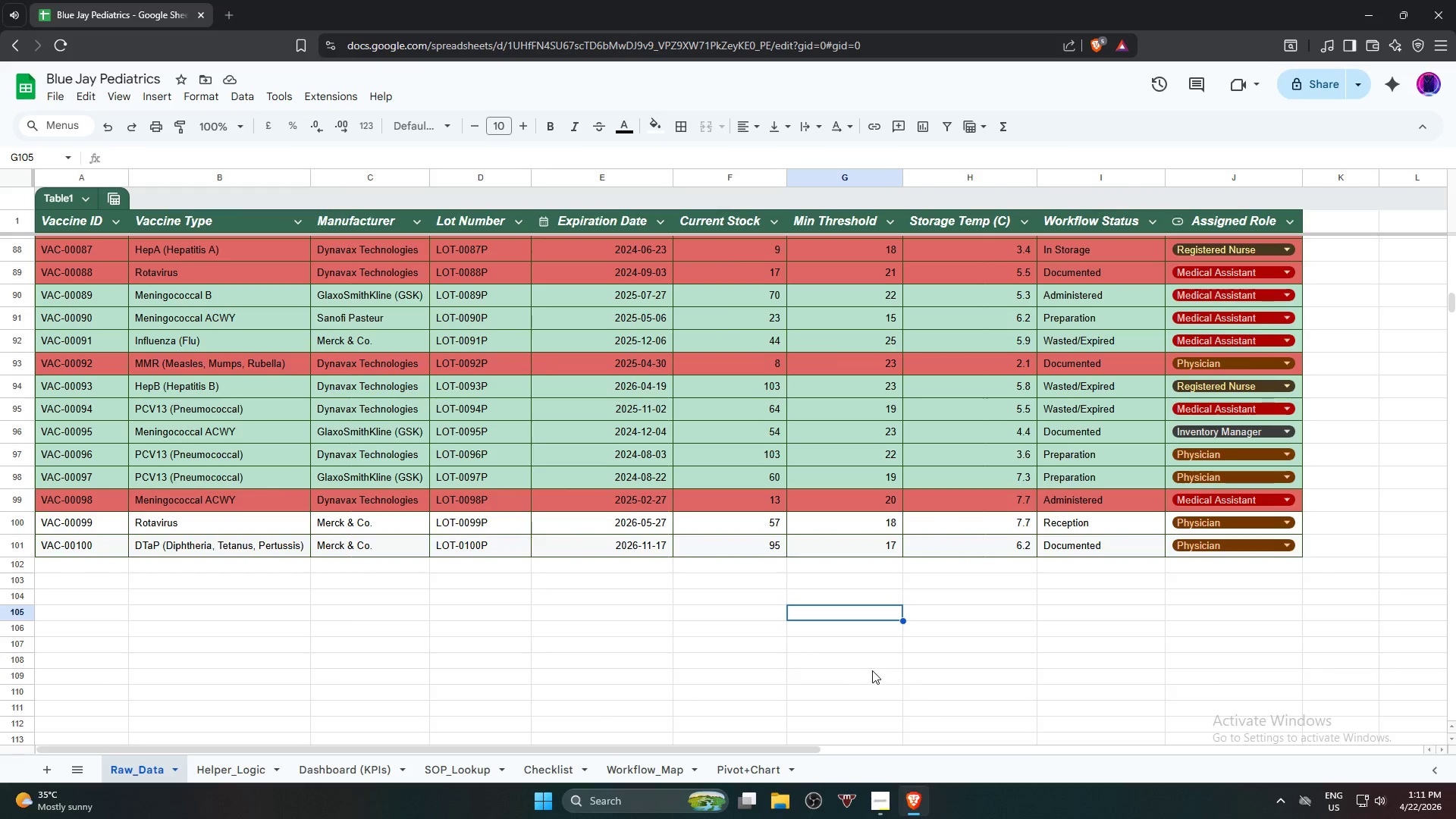 
scroll: coordinate [870, 667], scroll_direction: up, amount: 4.0
 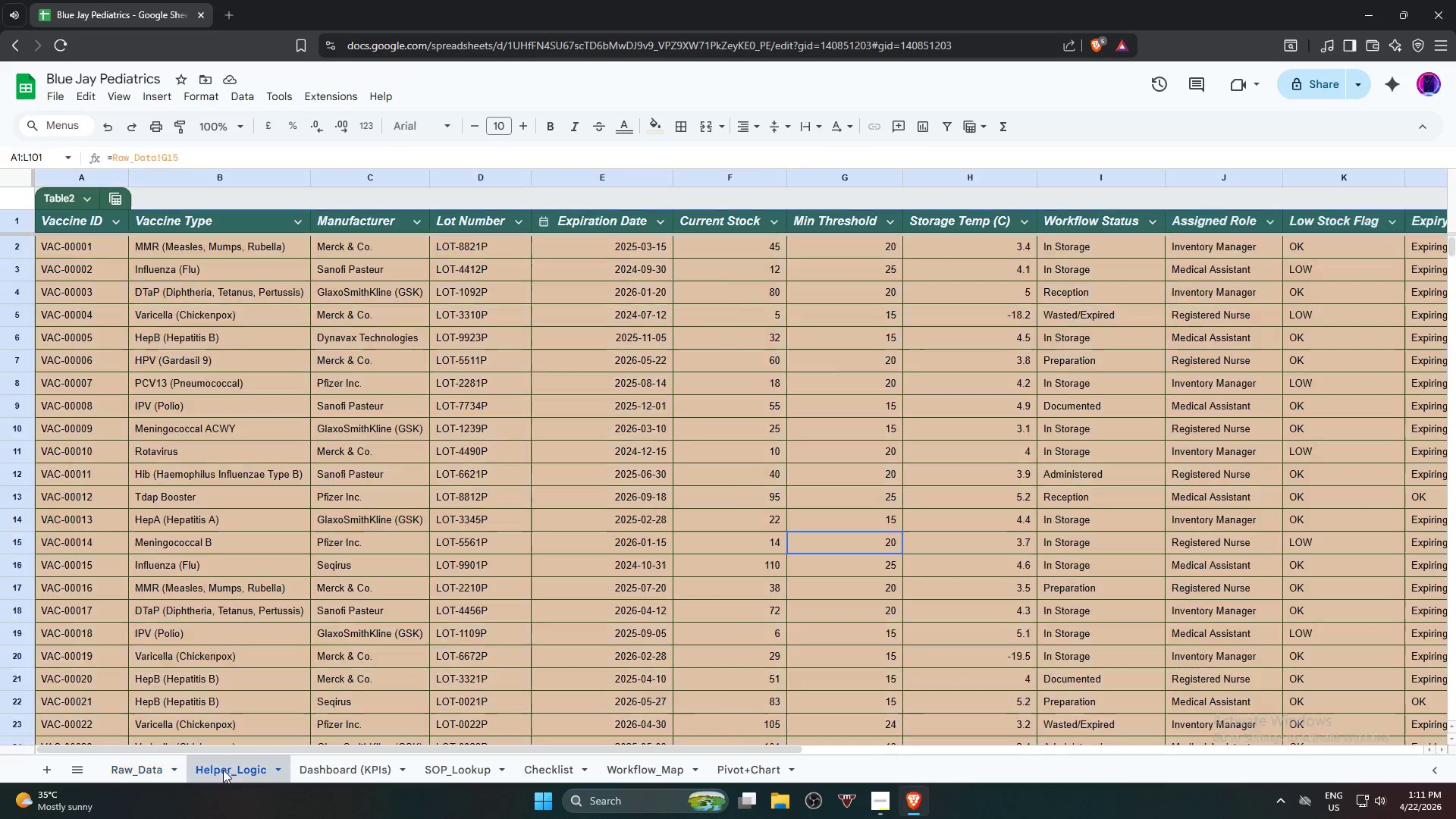 
scroll: coordinate [624, 638], scroll_direction: down, amount: 29.0
 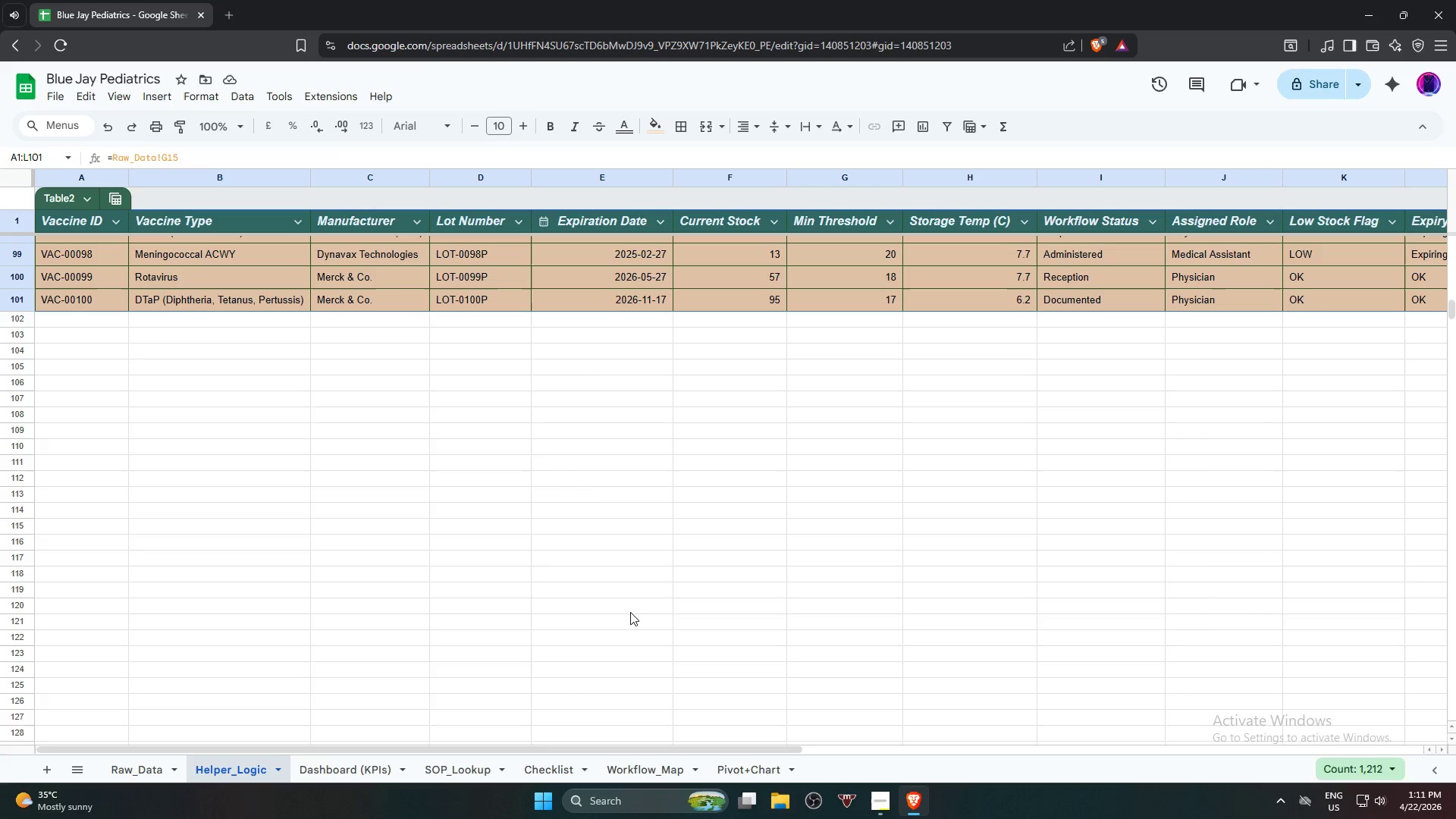 
scroll: coordinate [620, 611], scroll_direction: up, amount: 10.0
 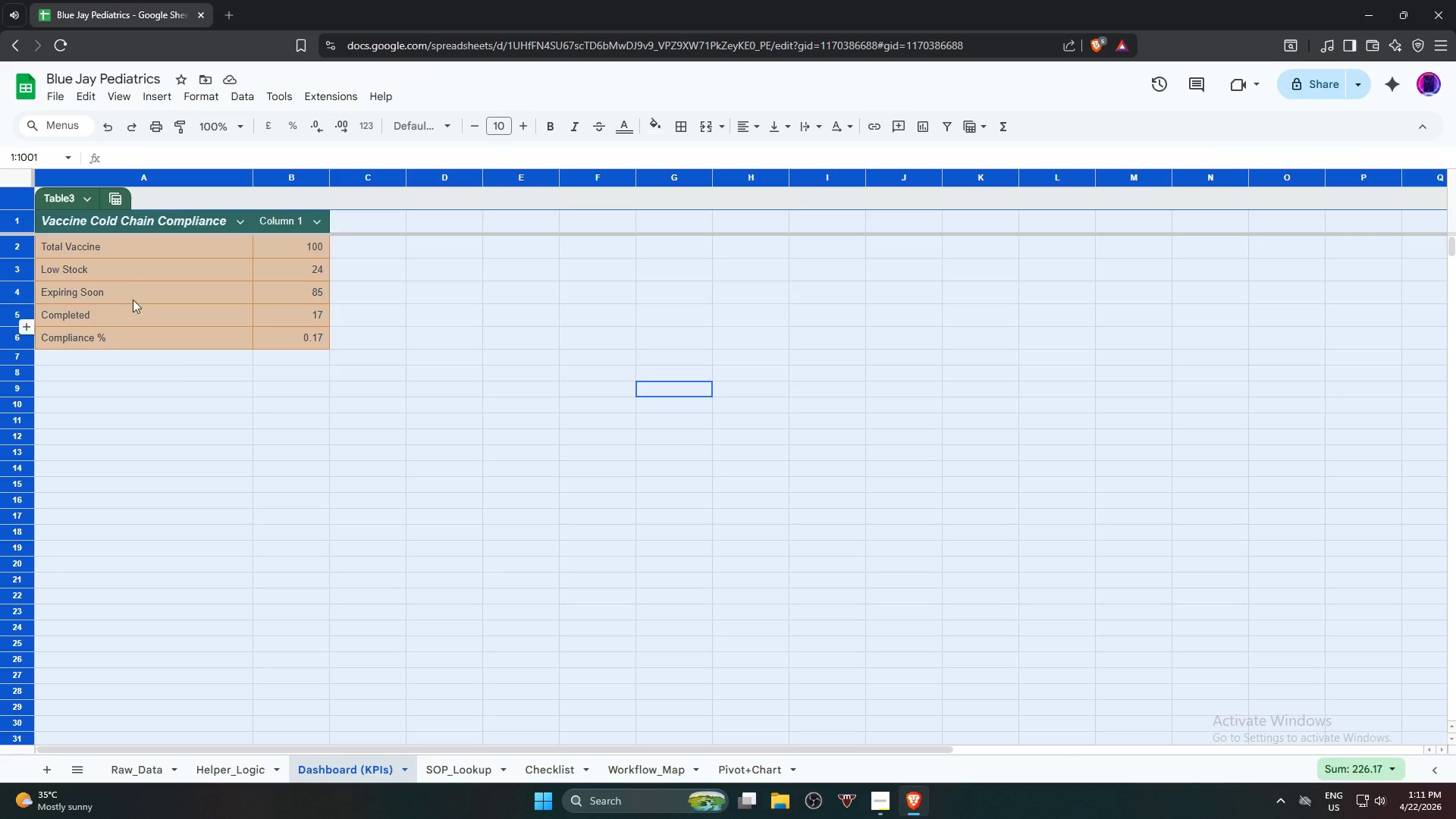 
left_click([107, 246])
 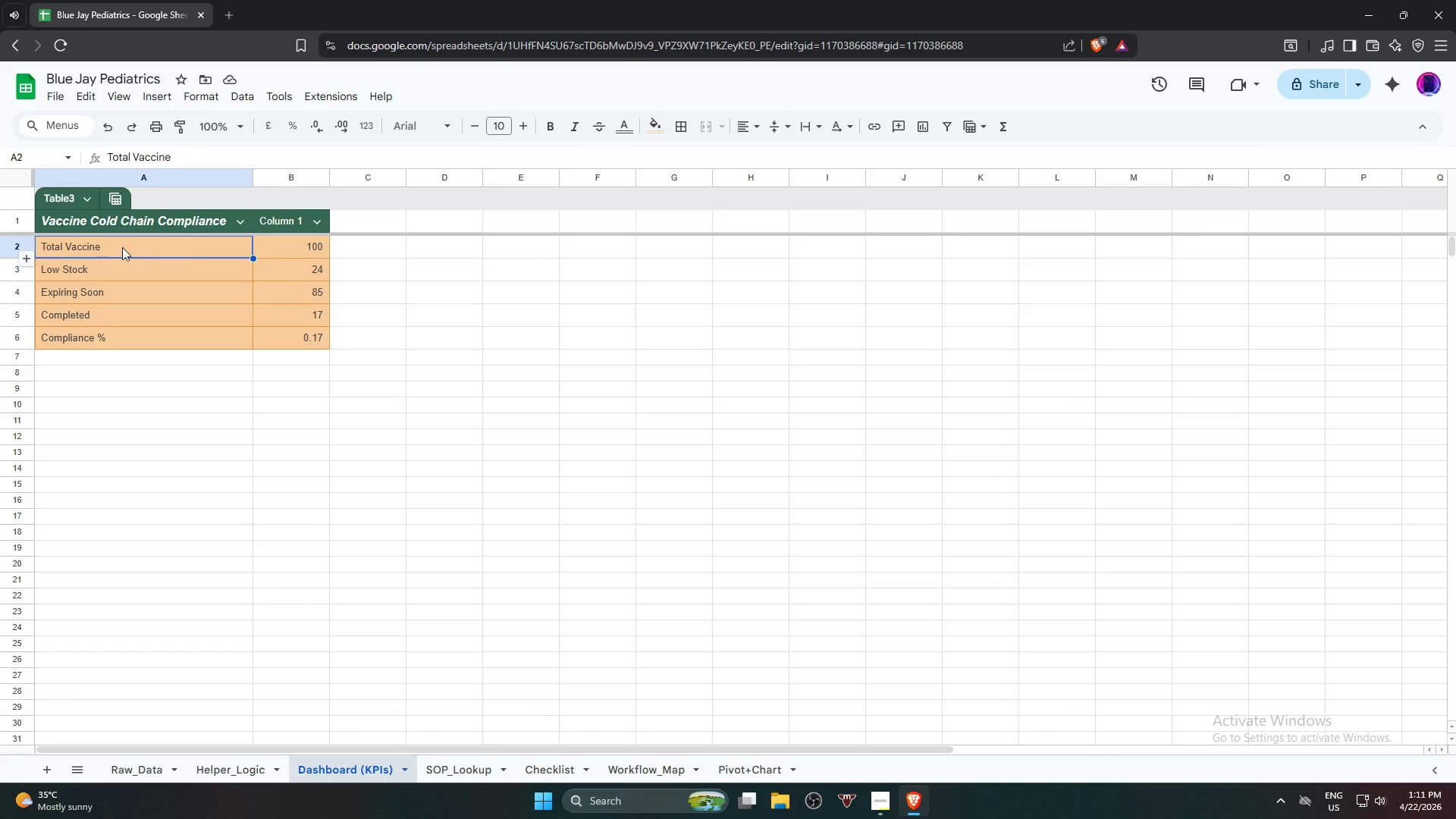 
hold_key(key=ShiftLeft, duration=0.64)
 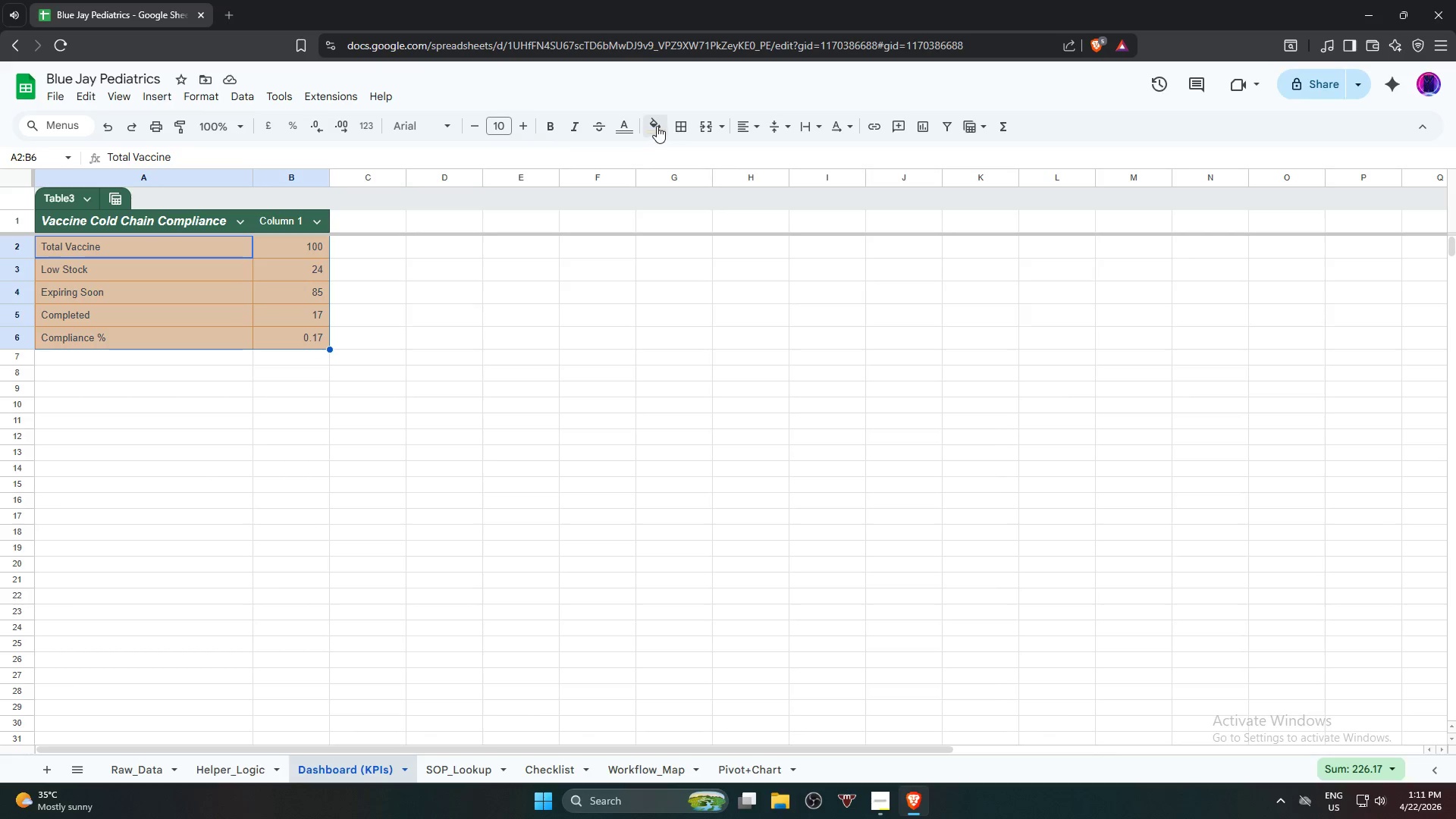 
left_click([677, 127])
 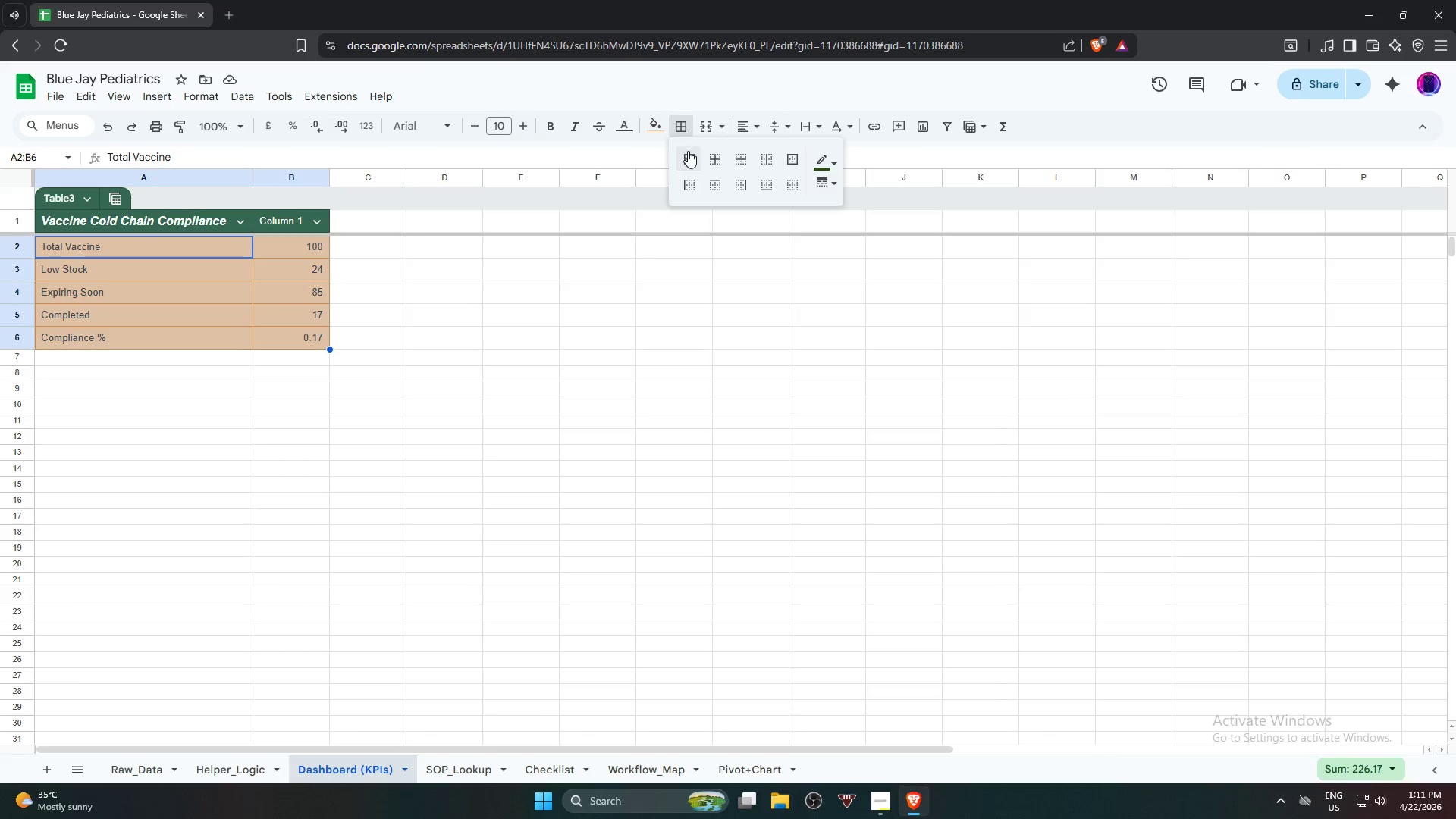 
left_click([688, 156])
 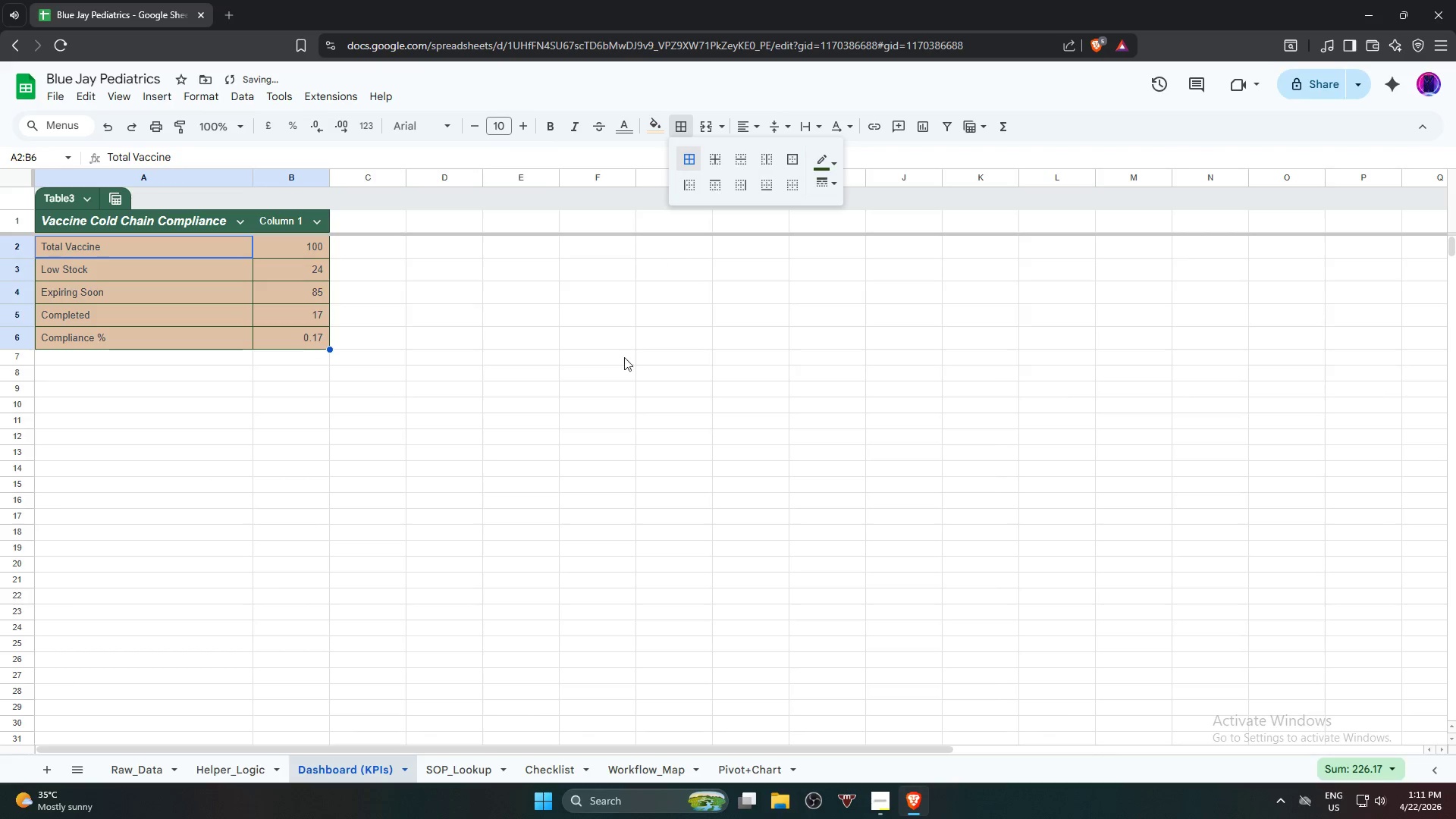 
left_click([608, 380])
 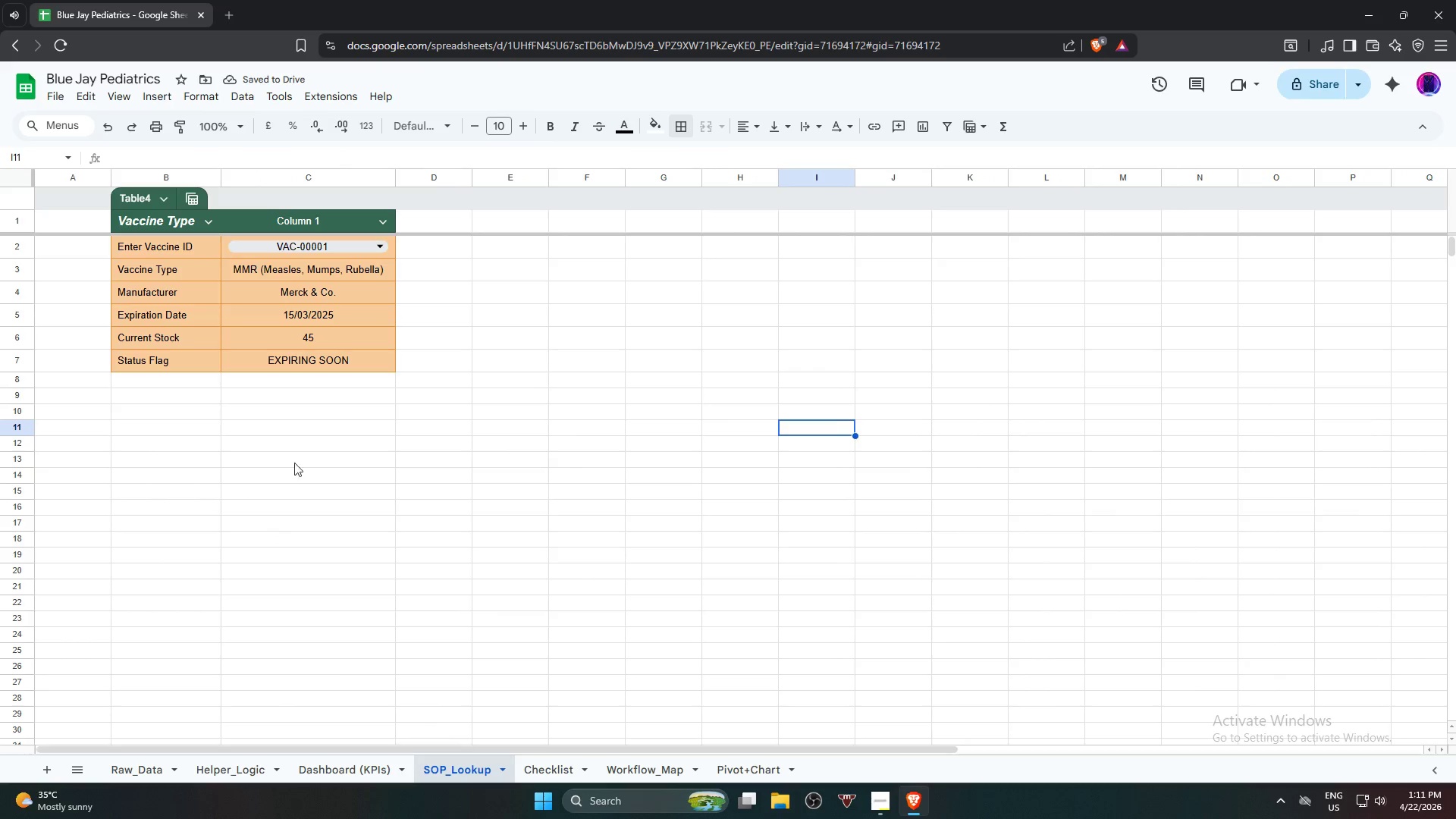 
left_click([183, 247])
 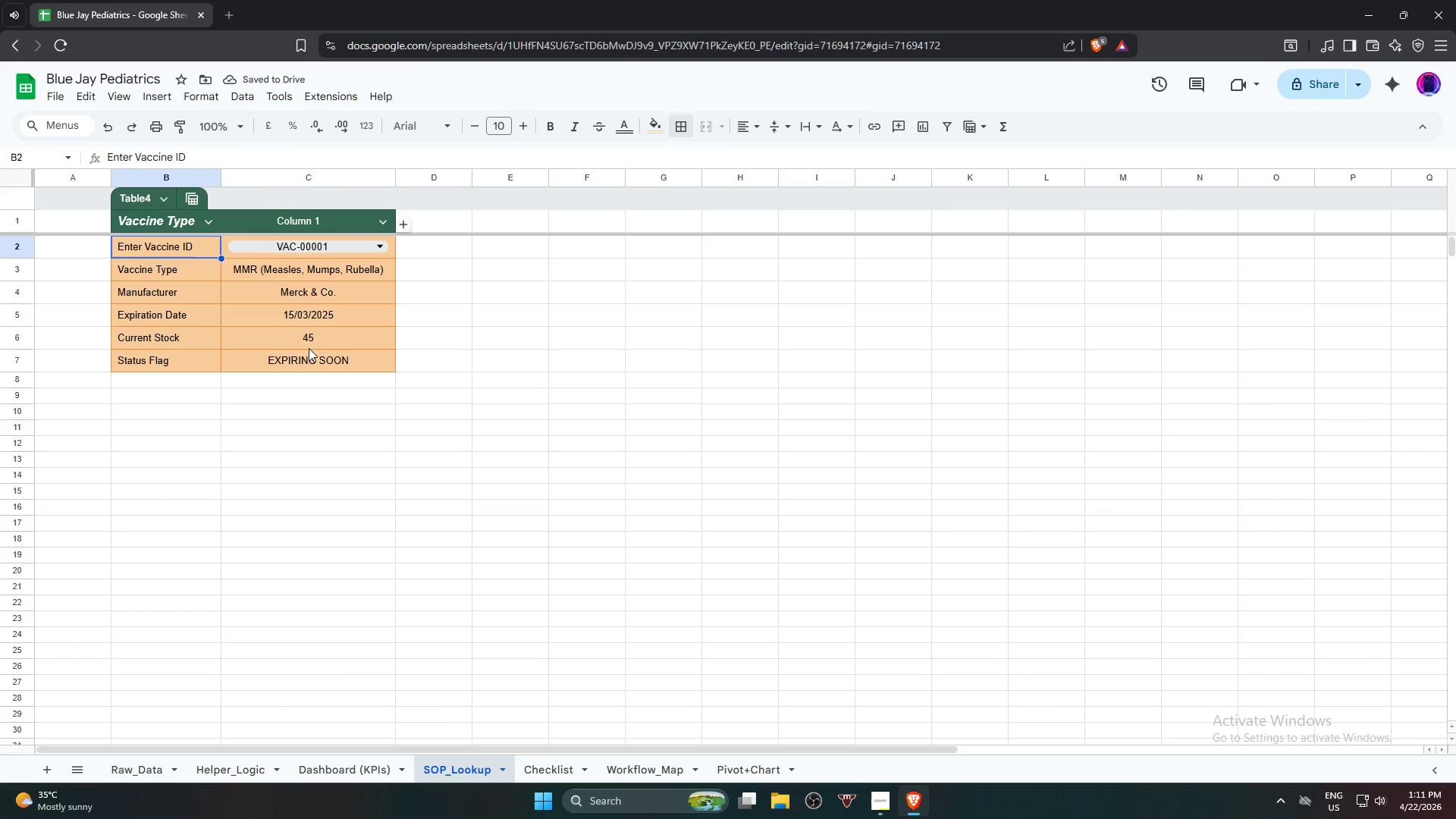 
hold_key(key=ShiftLeft, duration=0.45)
left_click([318, 364])
 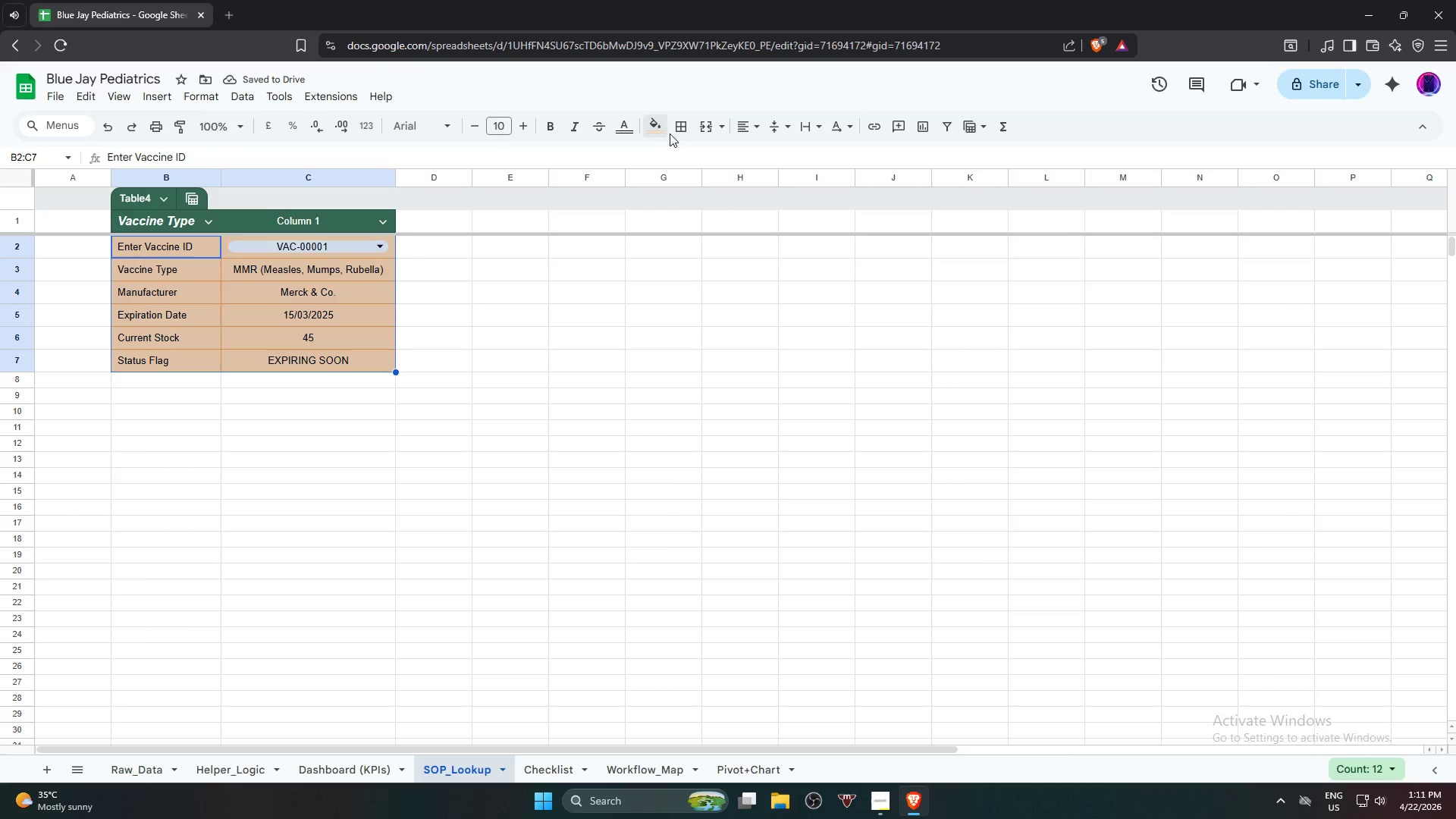 
left_click([678, 135])
 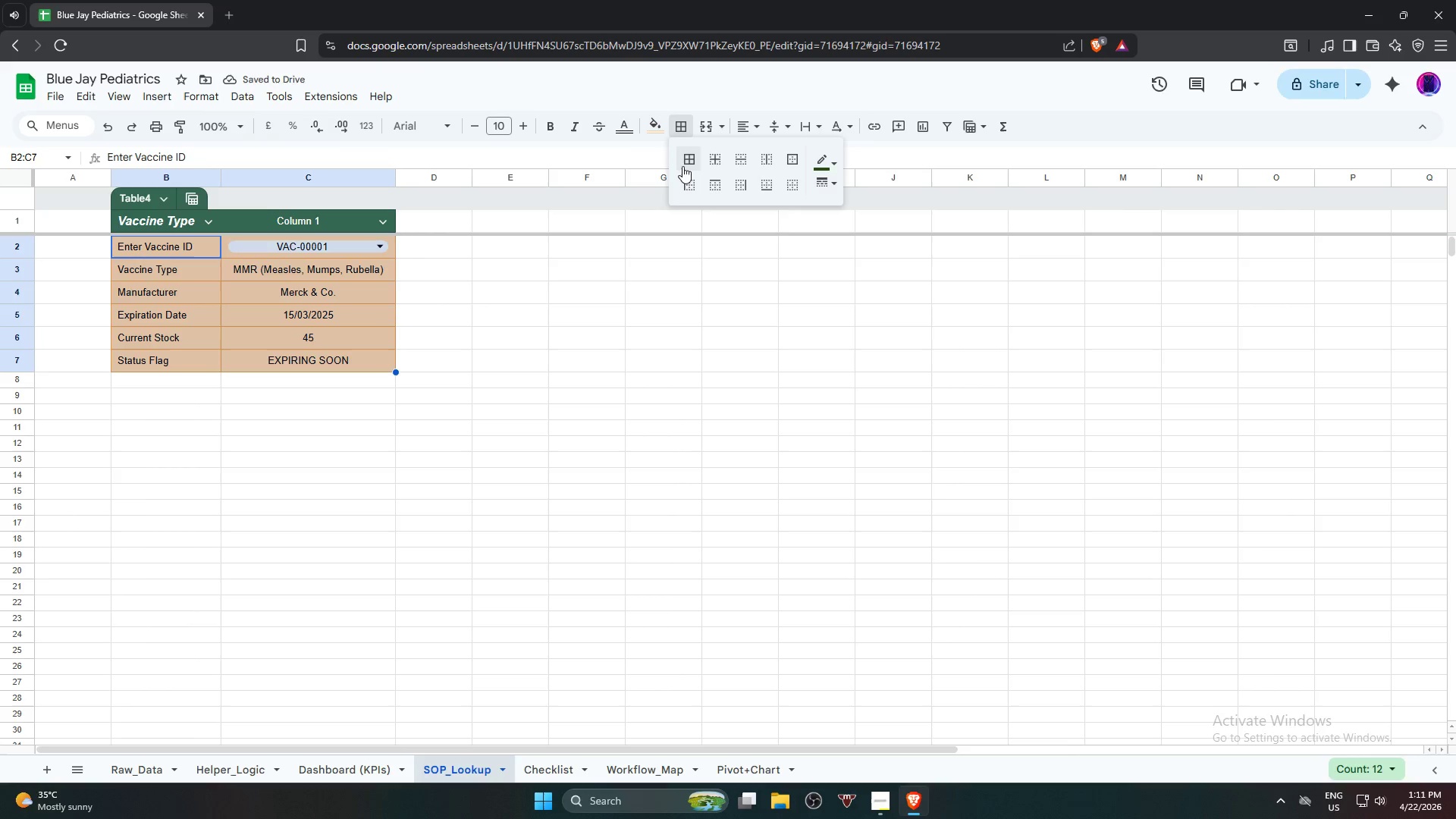 
left_click([685, 165])
 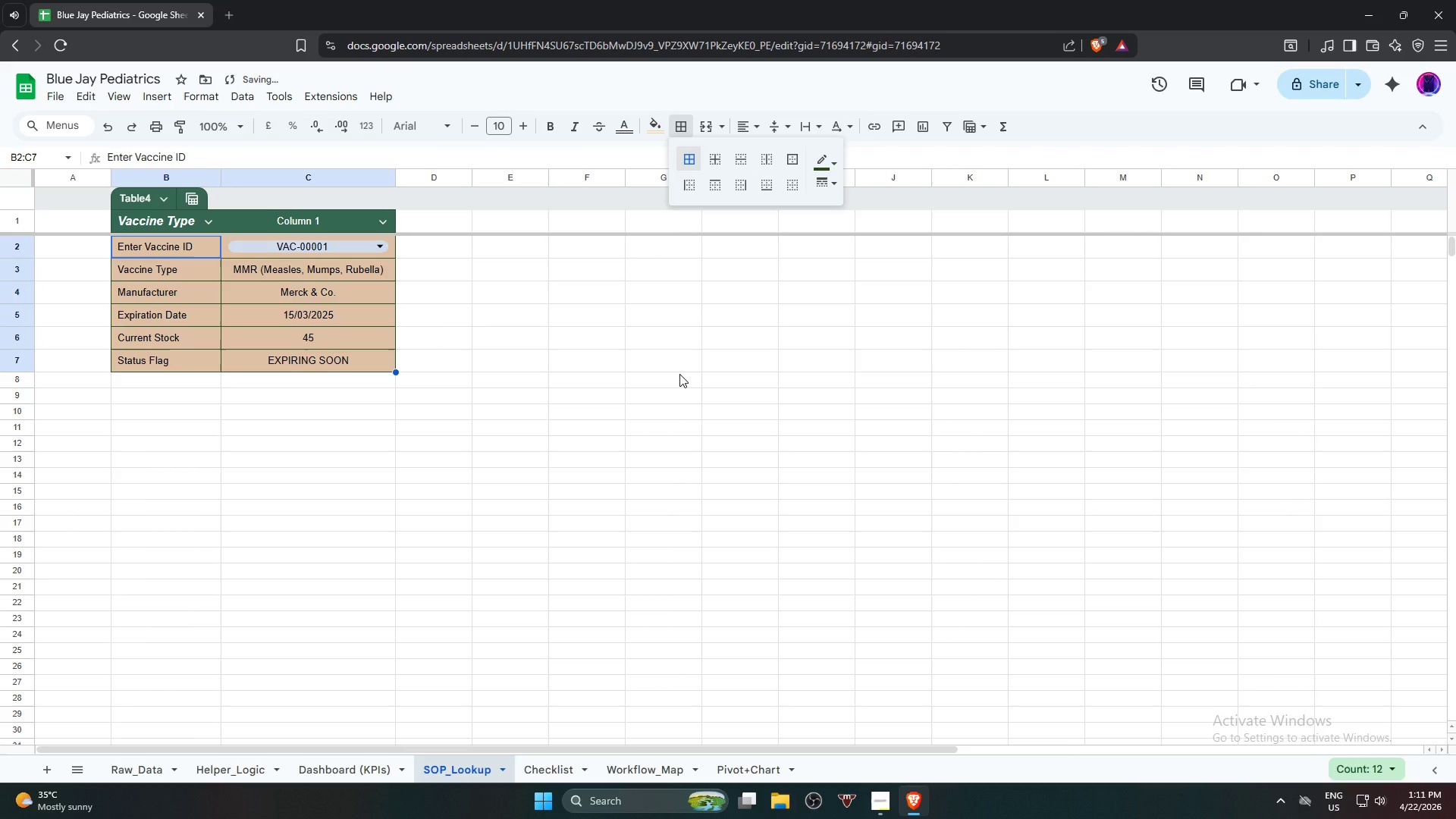 
left_click([679, 374])
 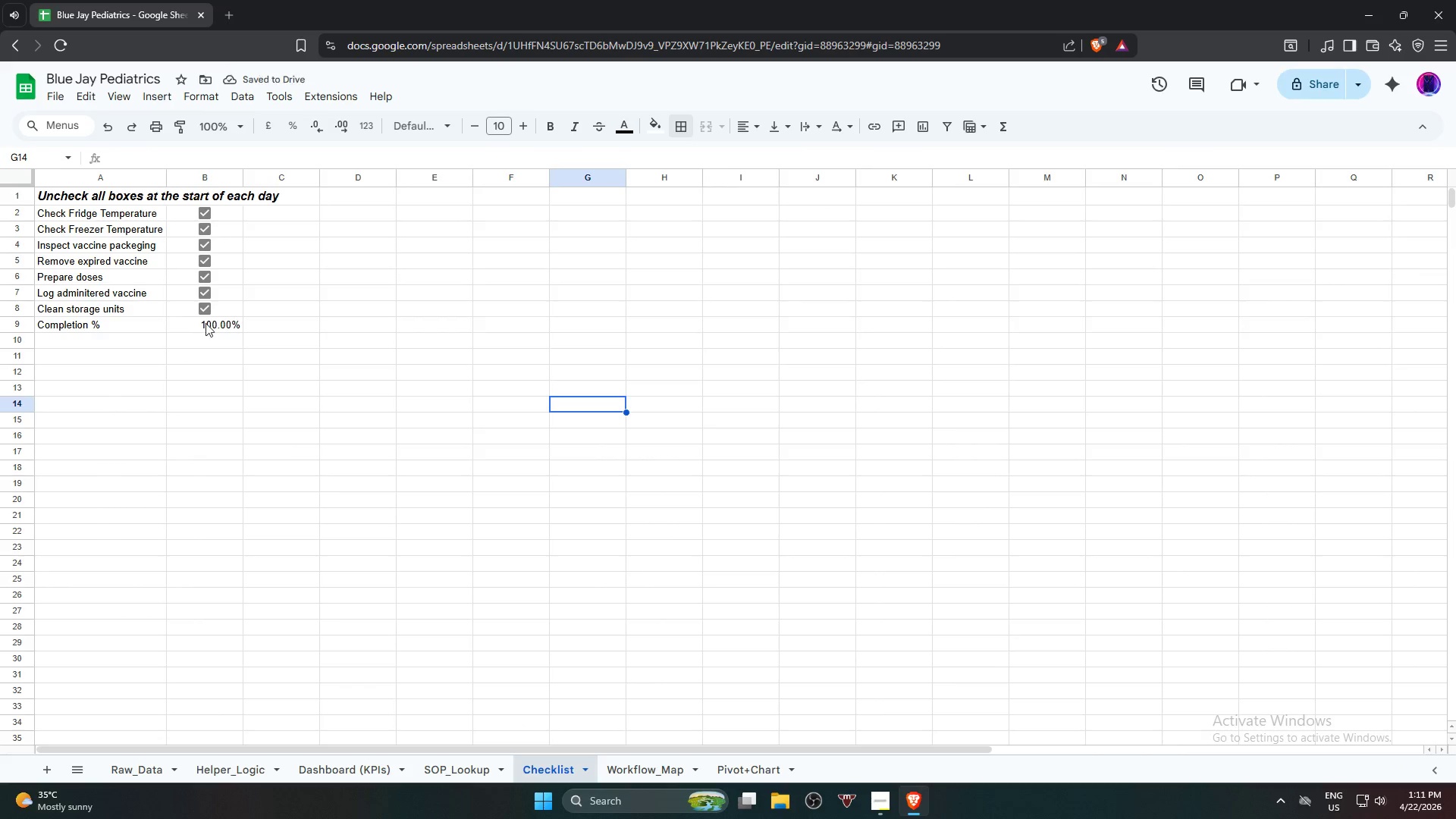 
left_click([90, 193])
 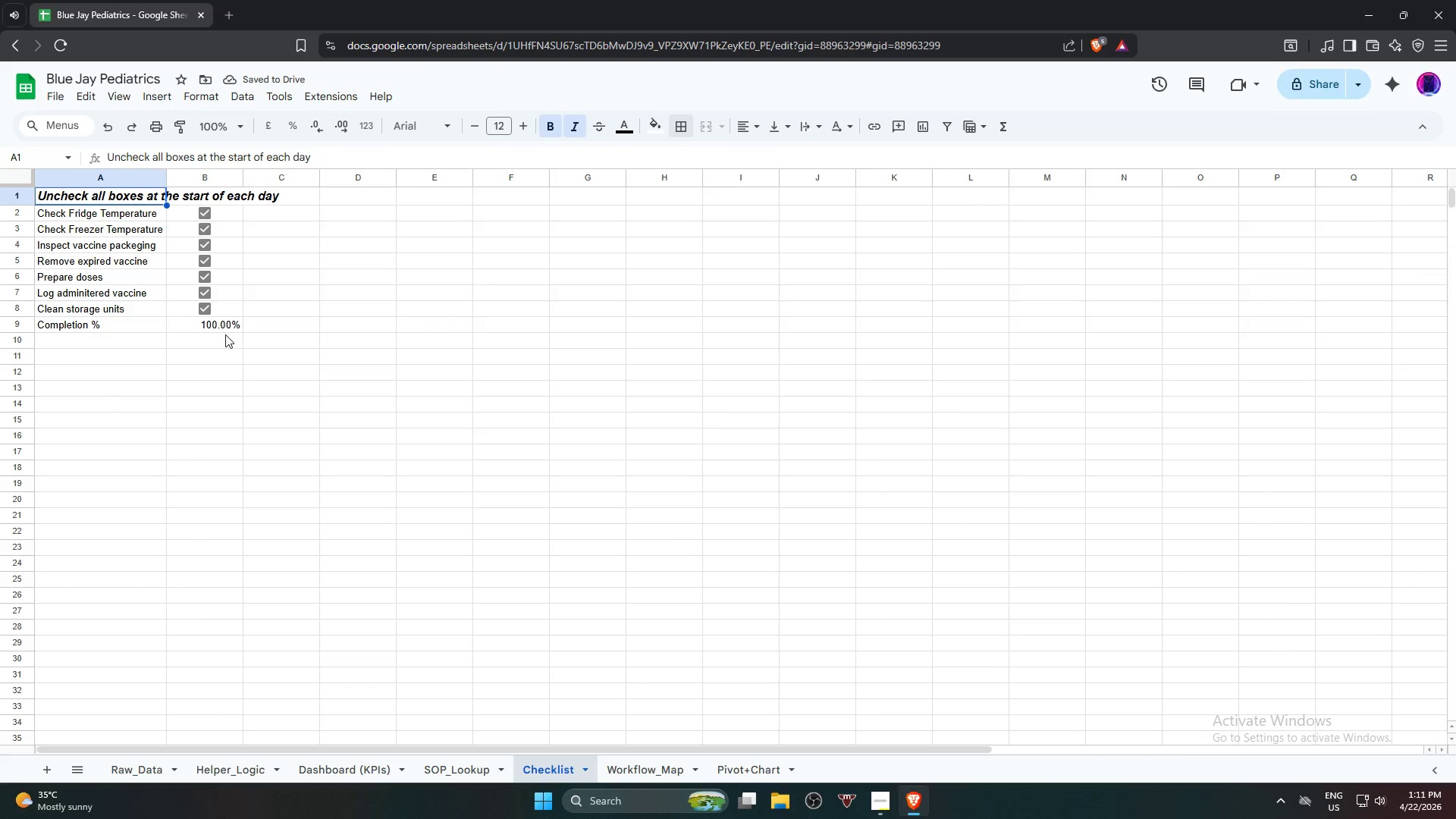 
hold_key(key=ShiftLeft, duration=0.38)
left_click([223, 324])
 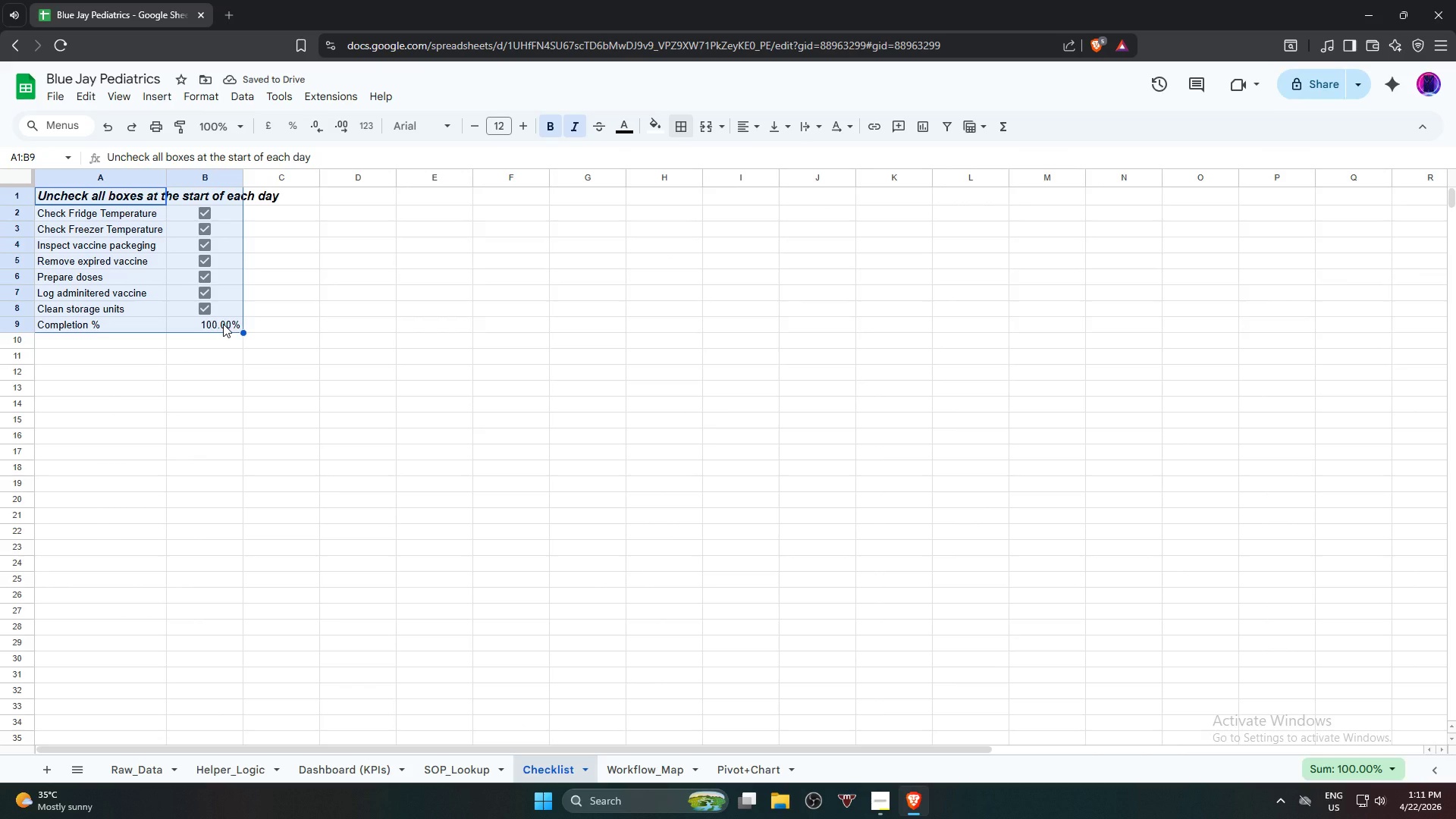 
key(Alt+Control+T)
 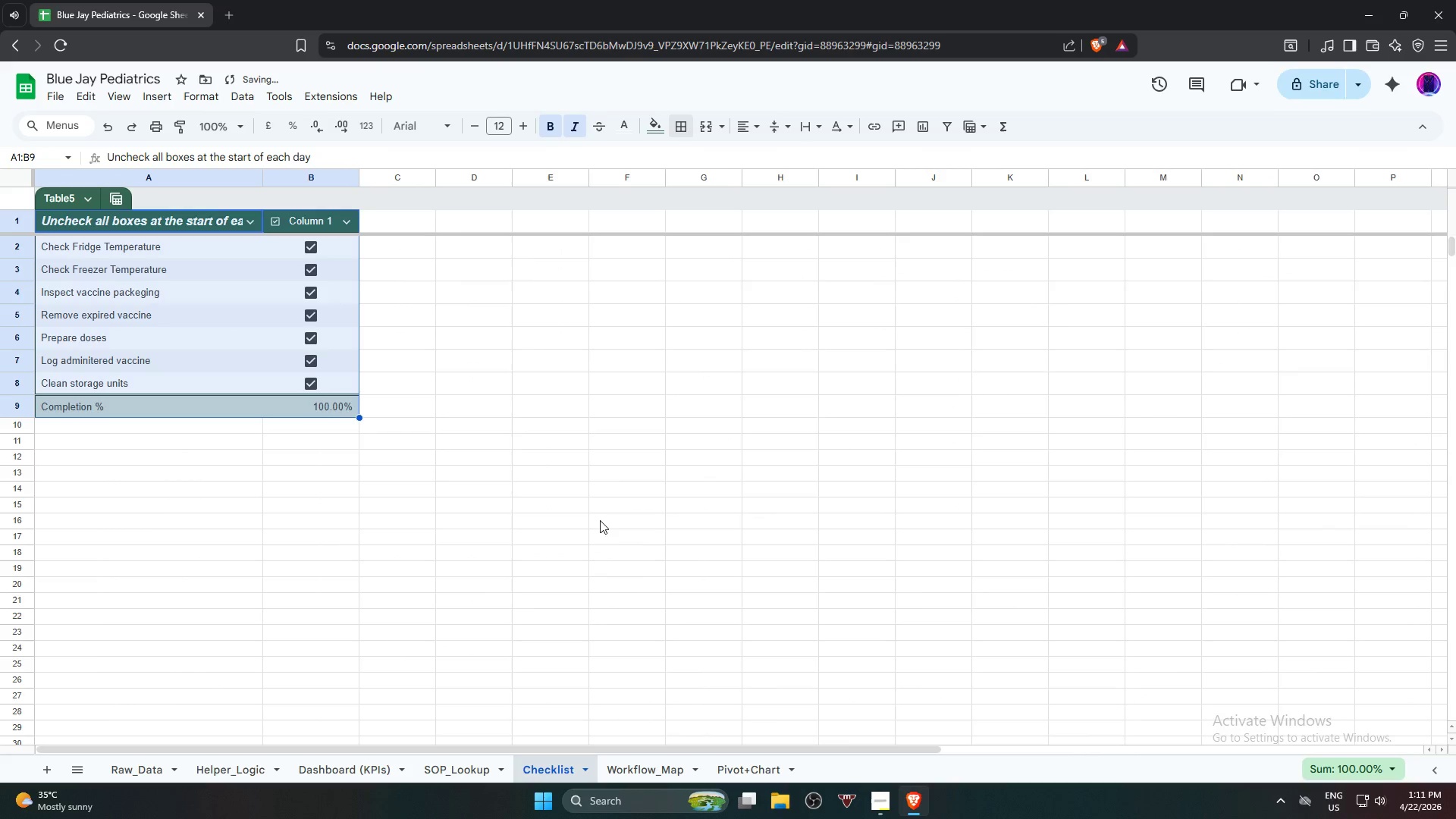 
left_click([599, 515])
 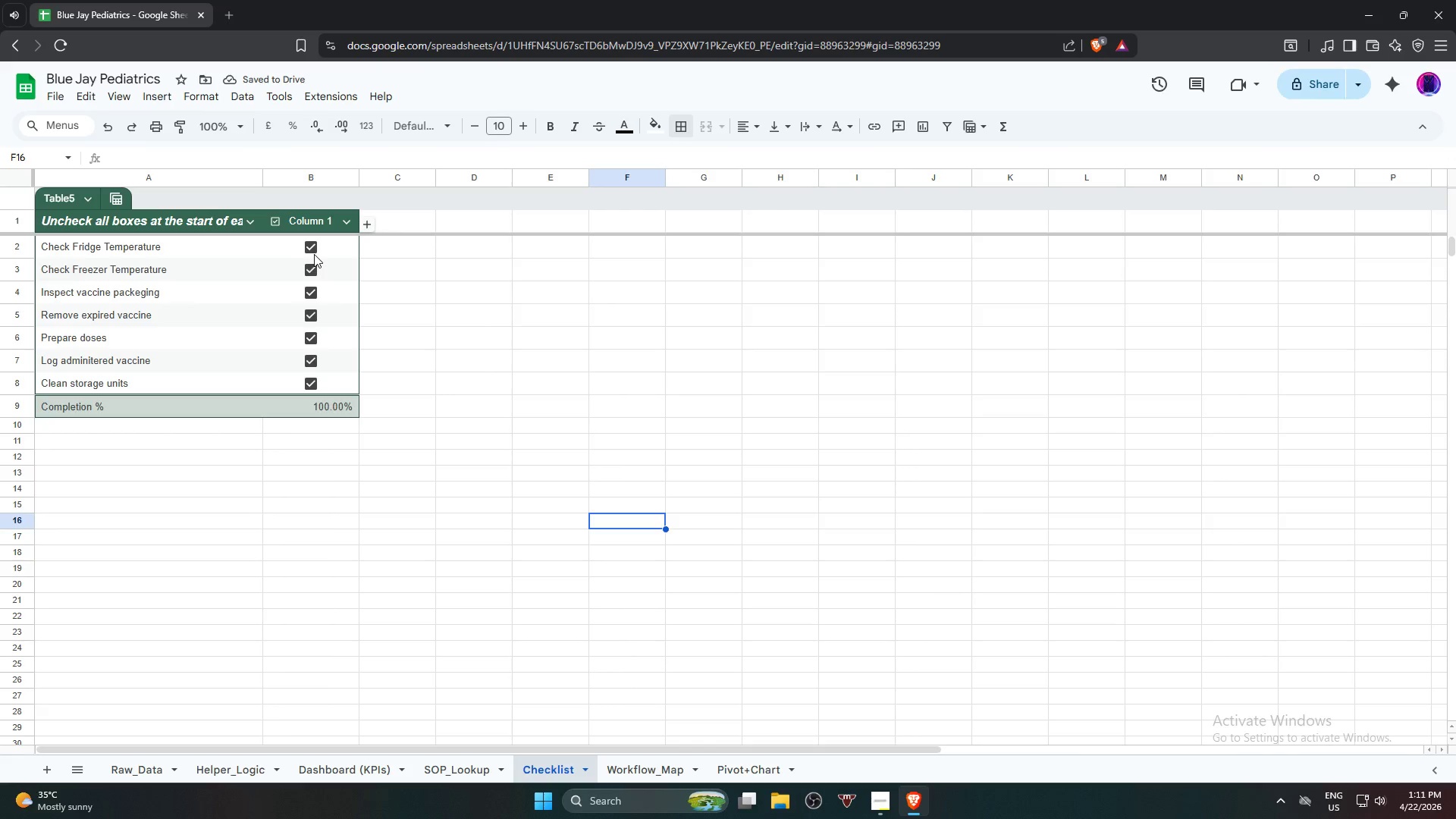 
double_click([310, 265])
 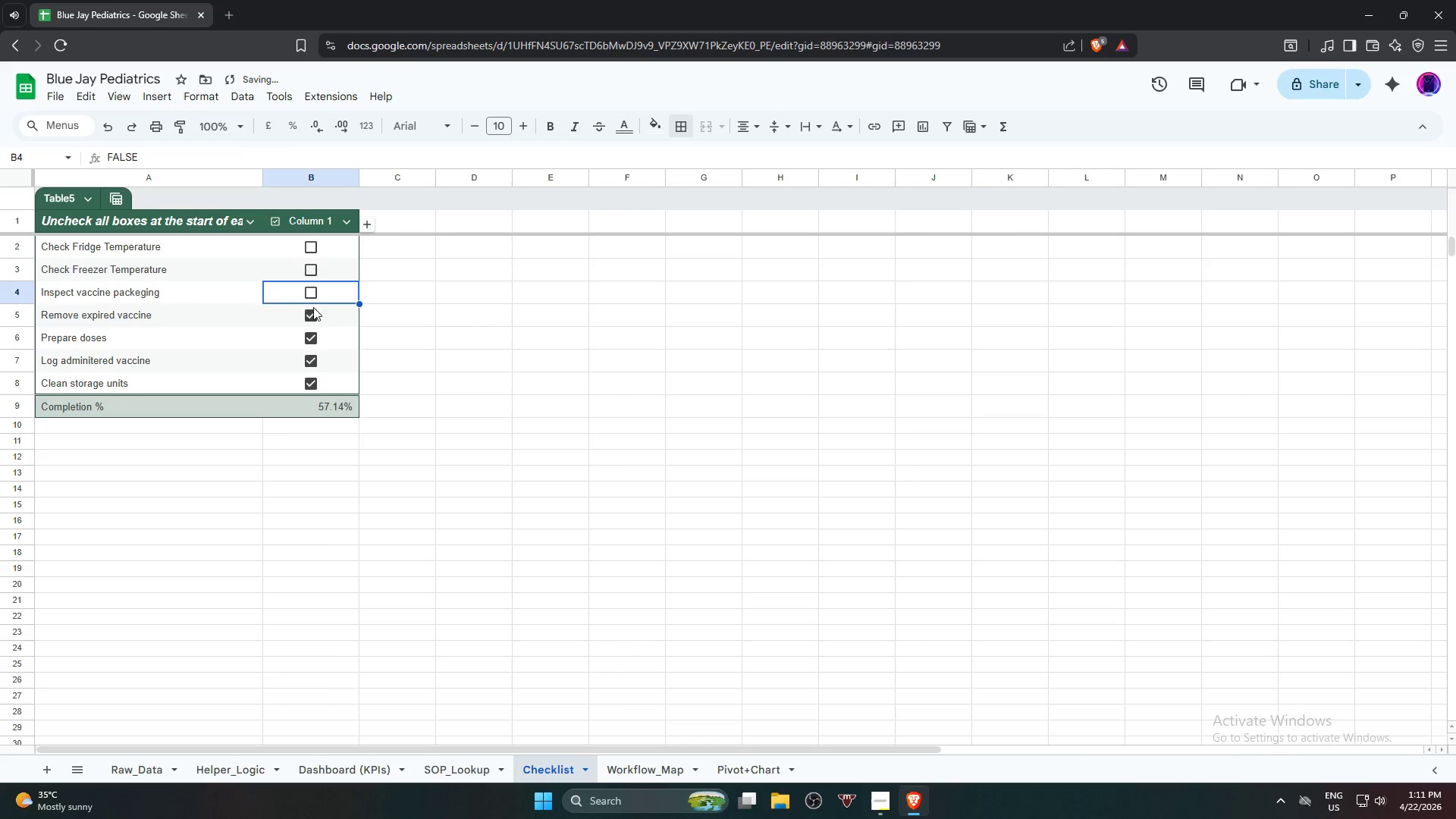 
left_click([311, 315])
 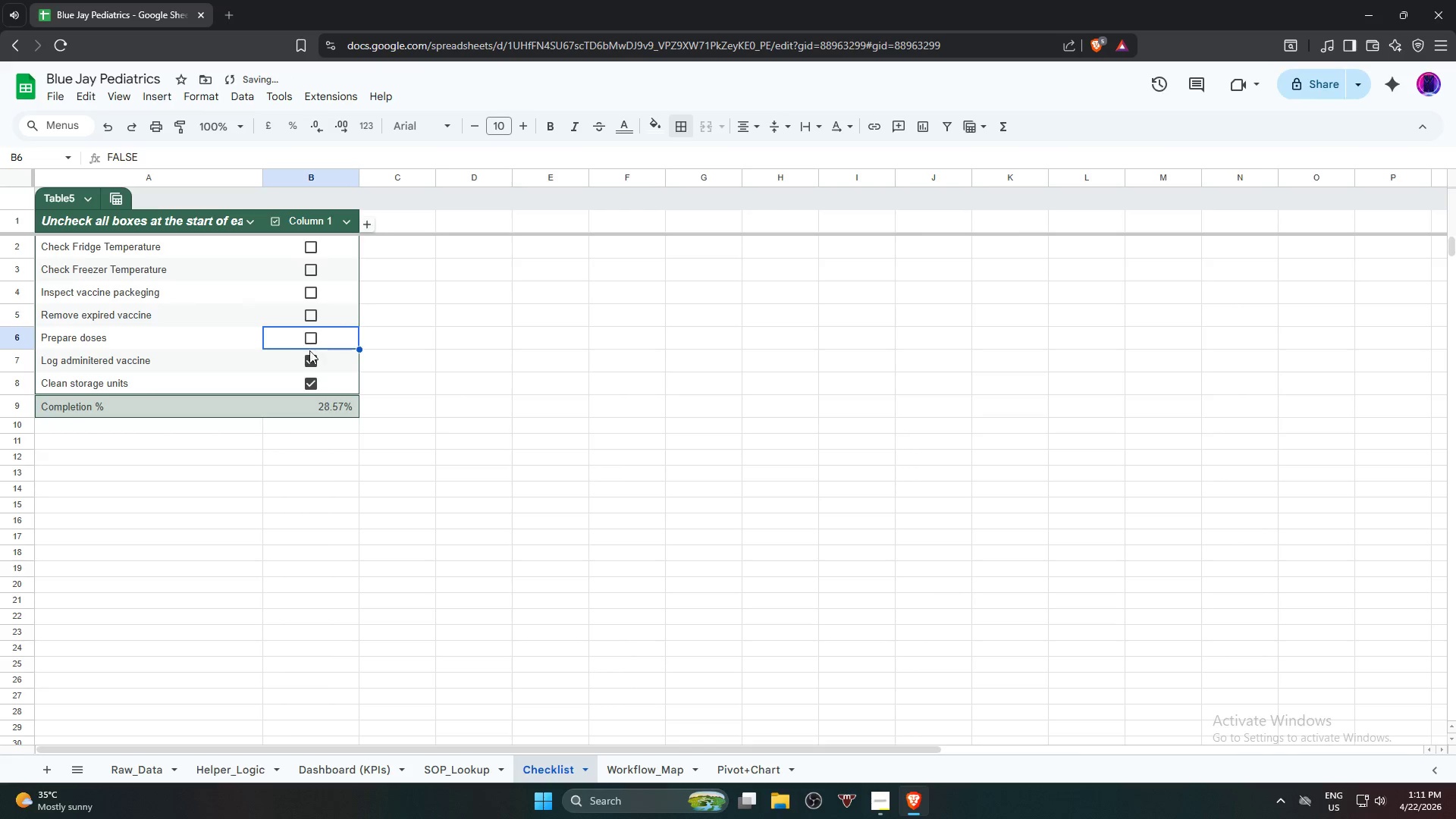 
double_click([308, 358])
 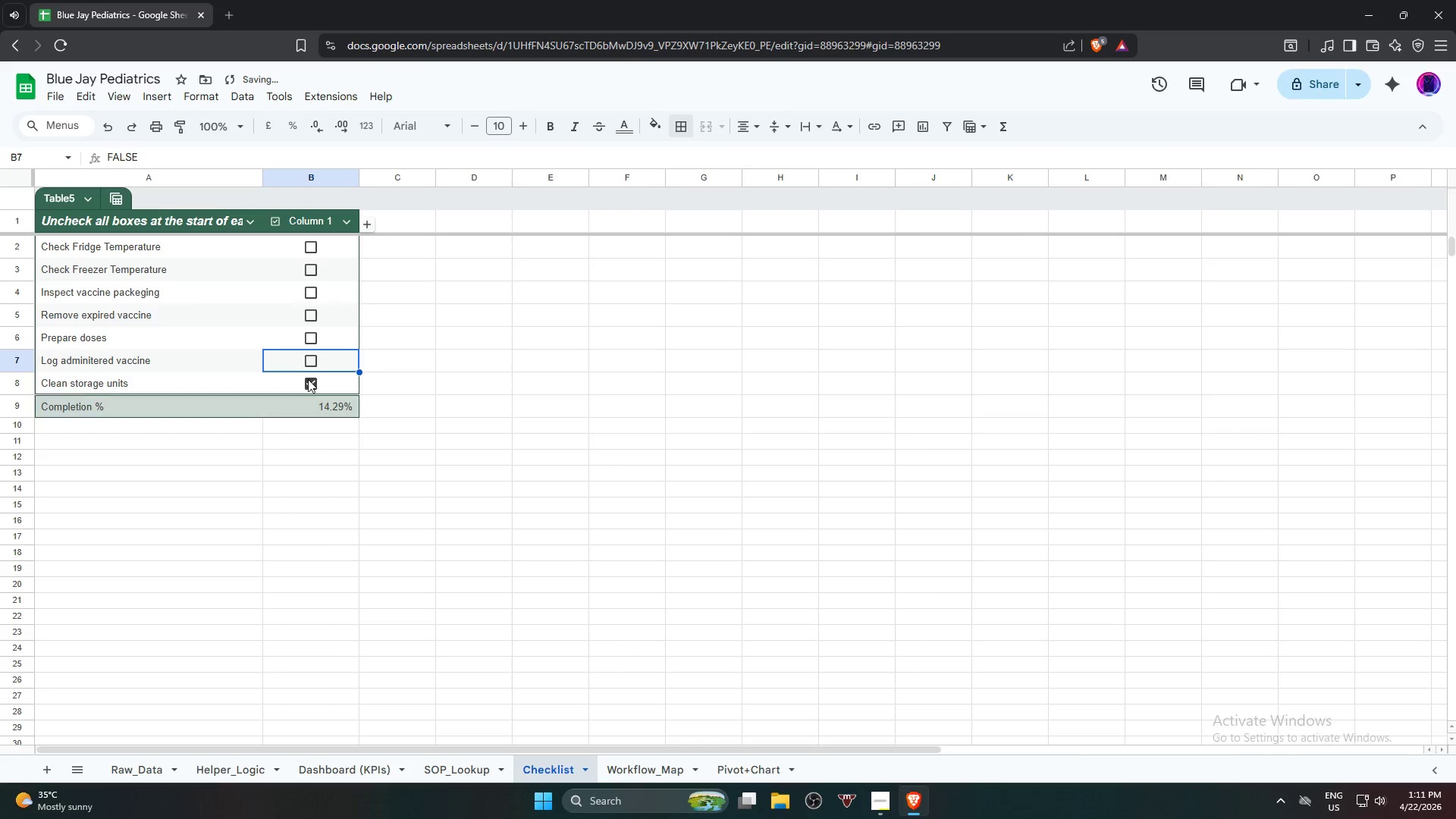 
triple_click([309, 388])
 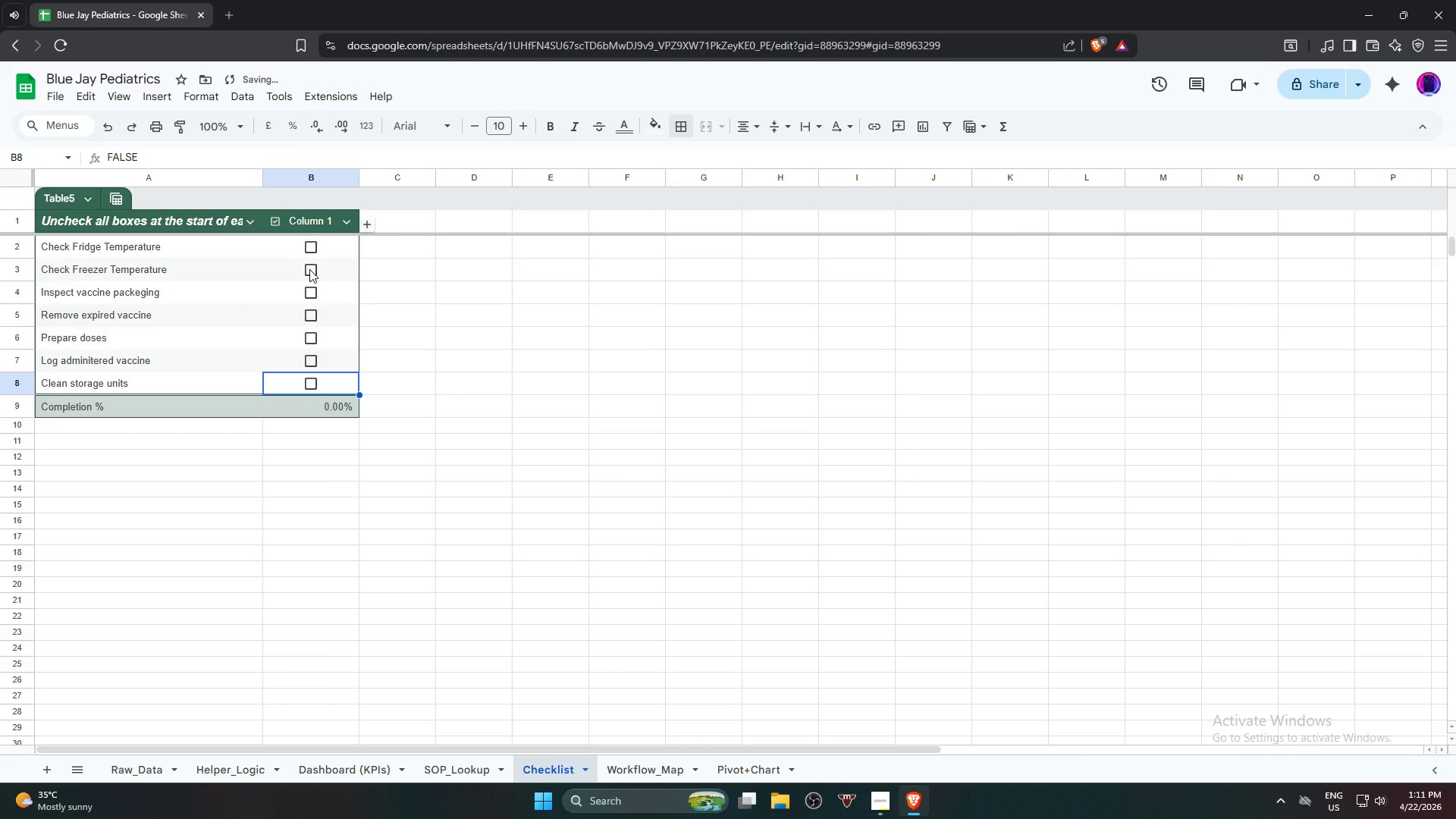 
left_click([309, 269])
 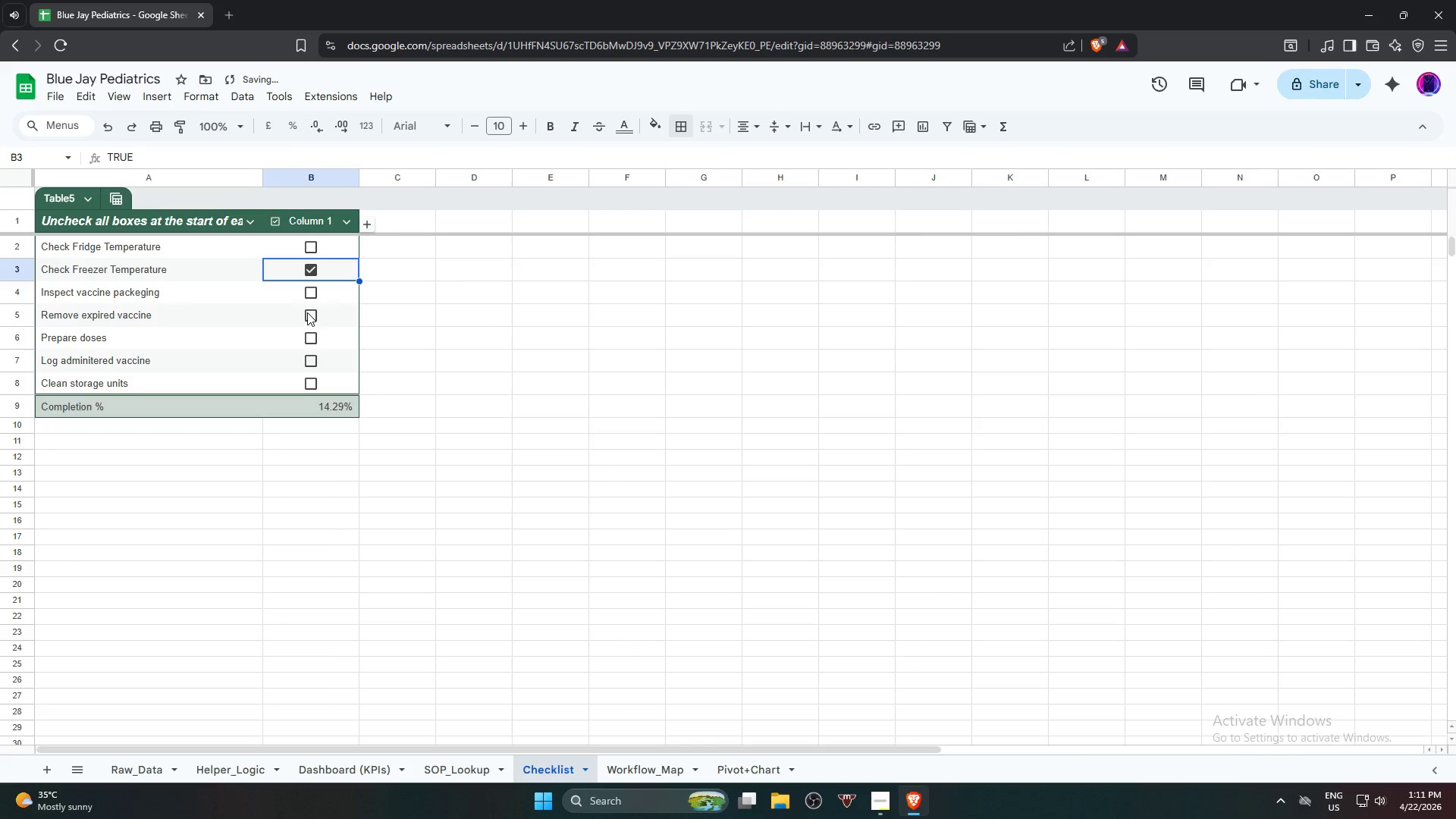 
left_click([307, 312])
 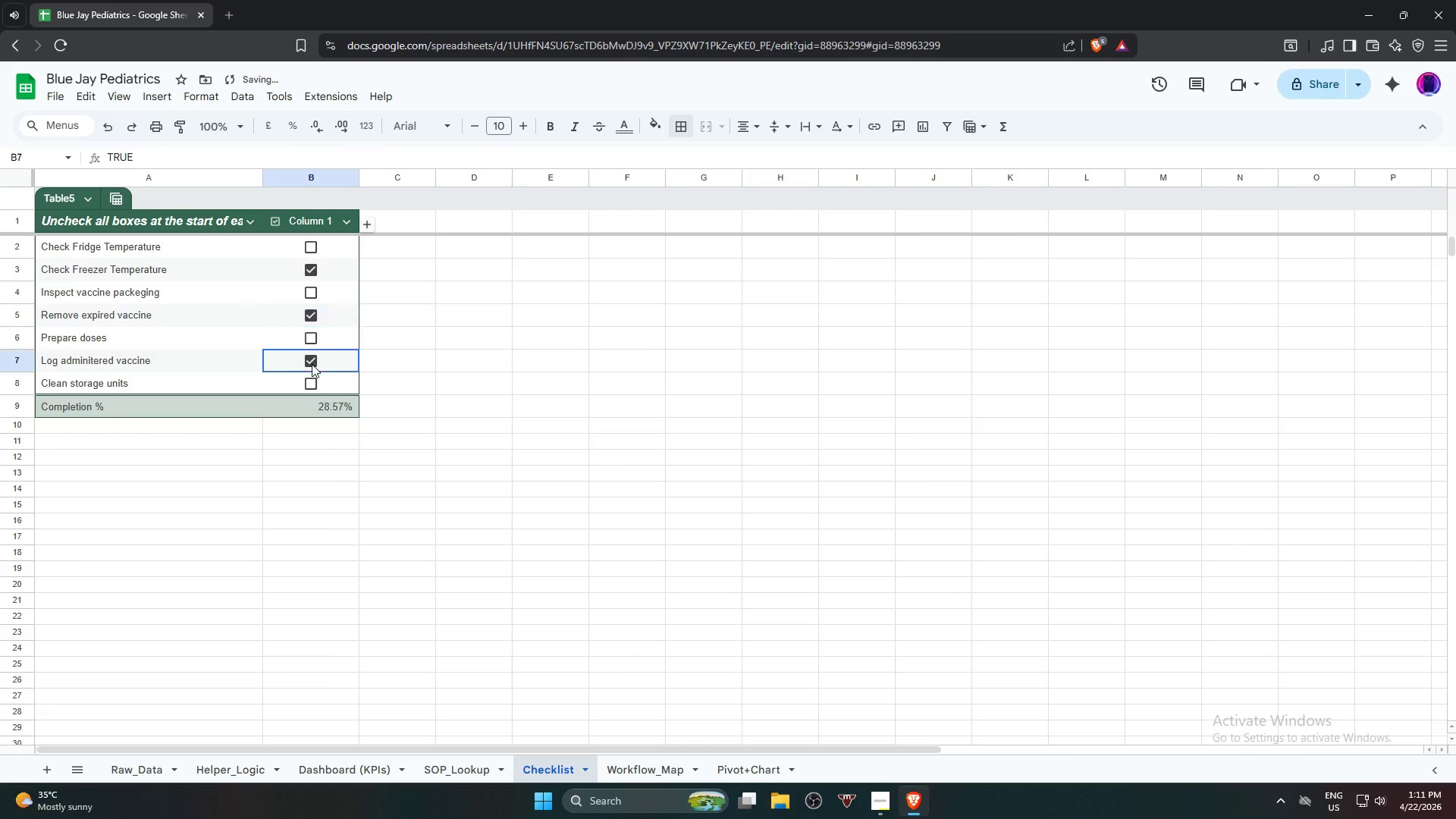 
double_click([494, 414])
 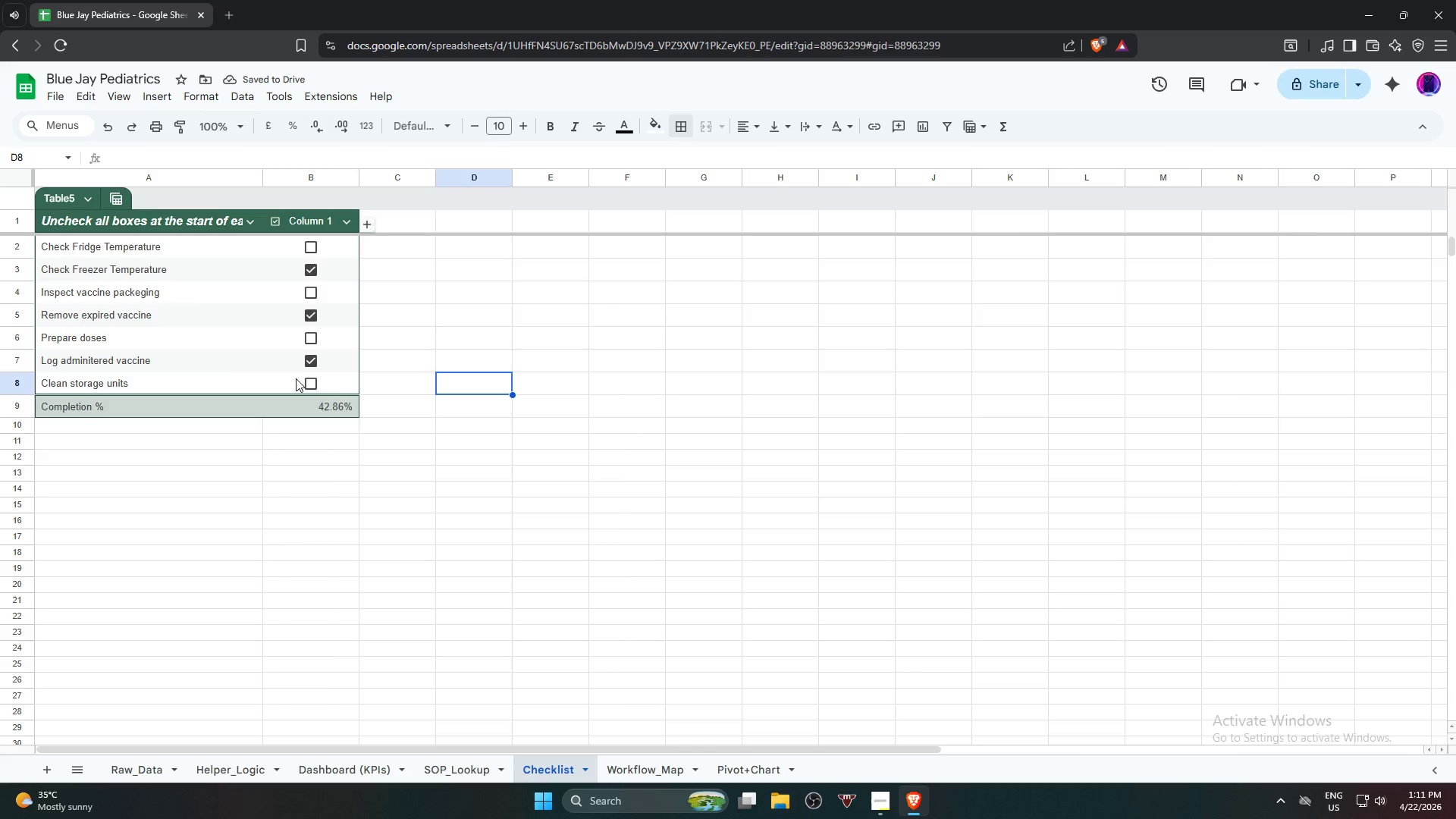 
hold_key(key=ShiftLeft, duration=0.72)
 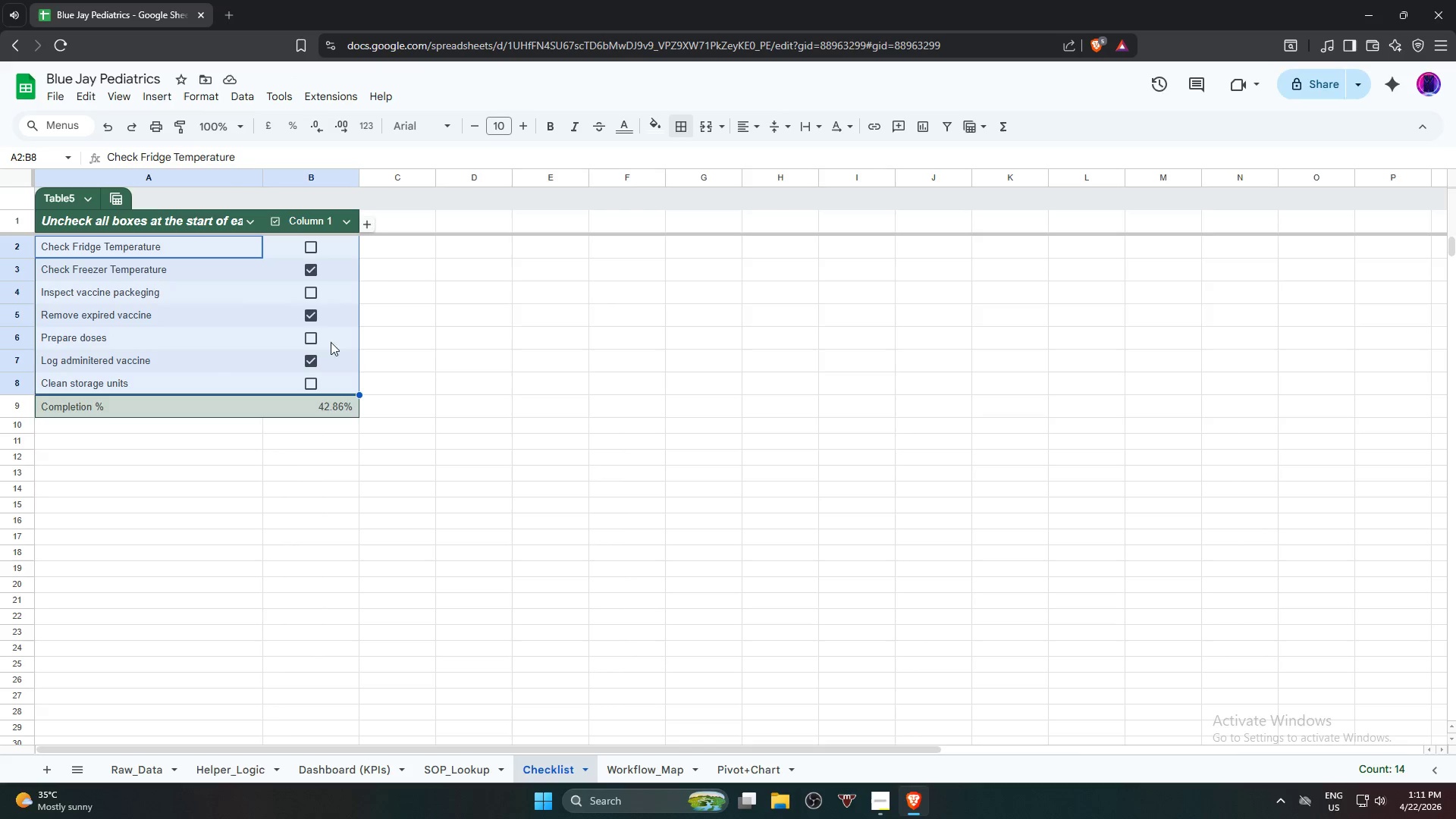 
left_click([314, 290])
 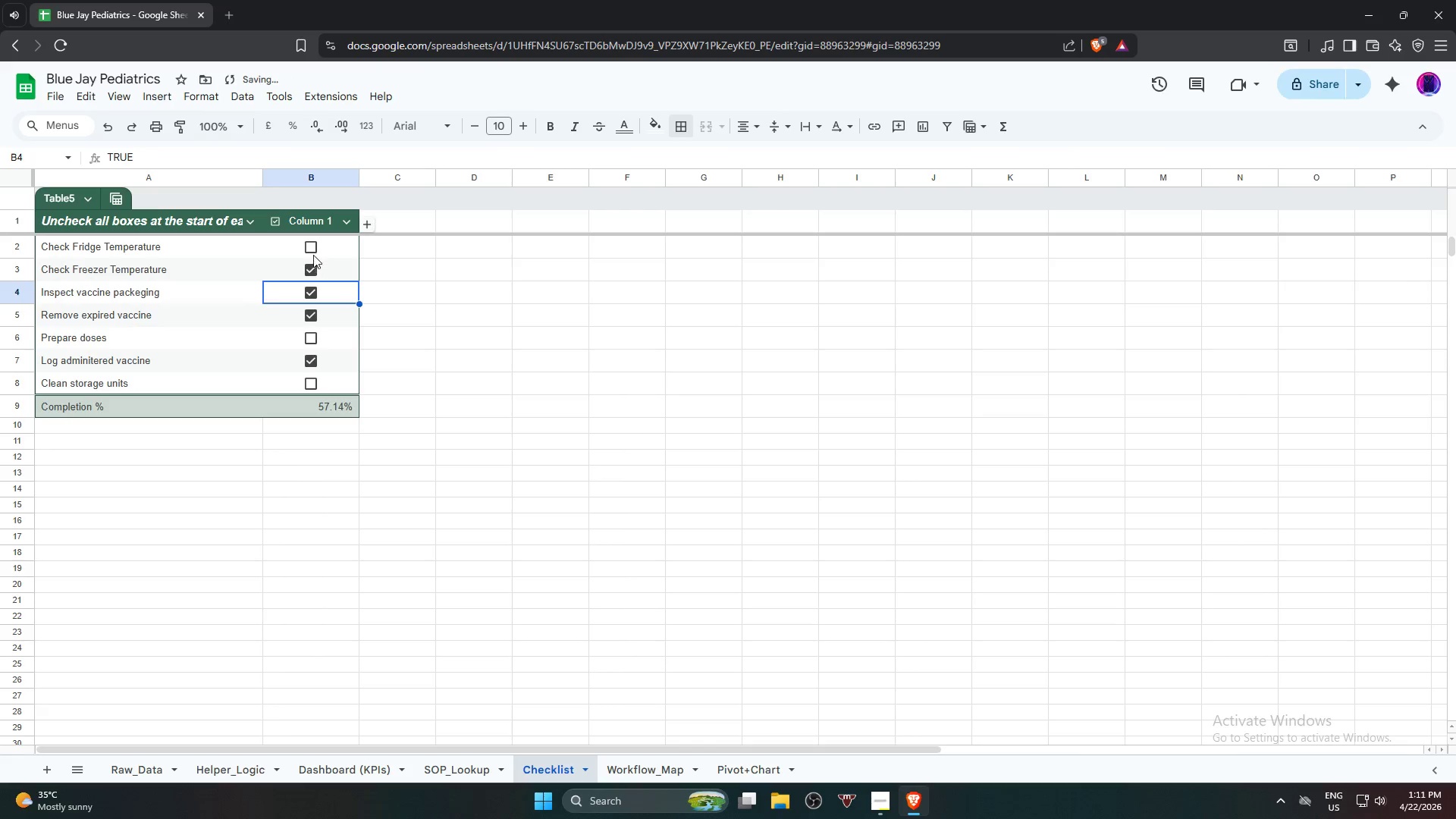 
left_click([313, 253])
 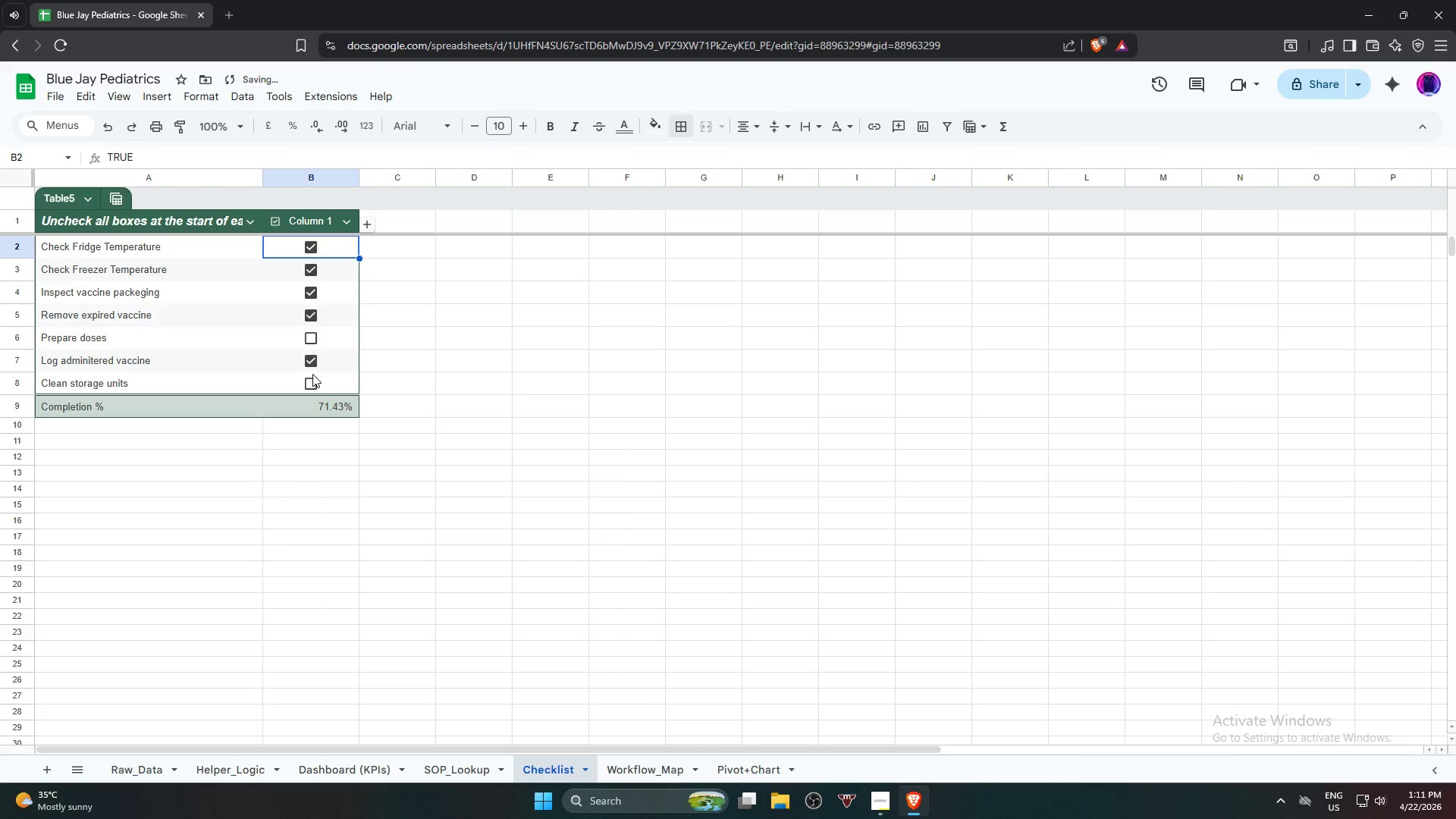 
left_click([311, 381])
 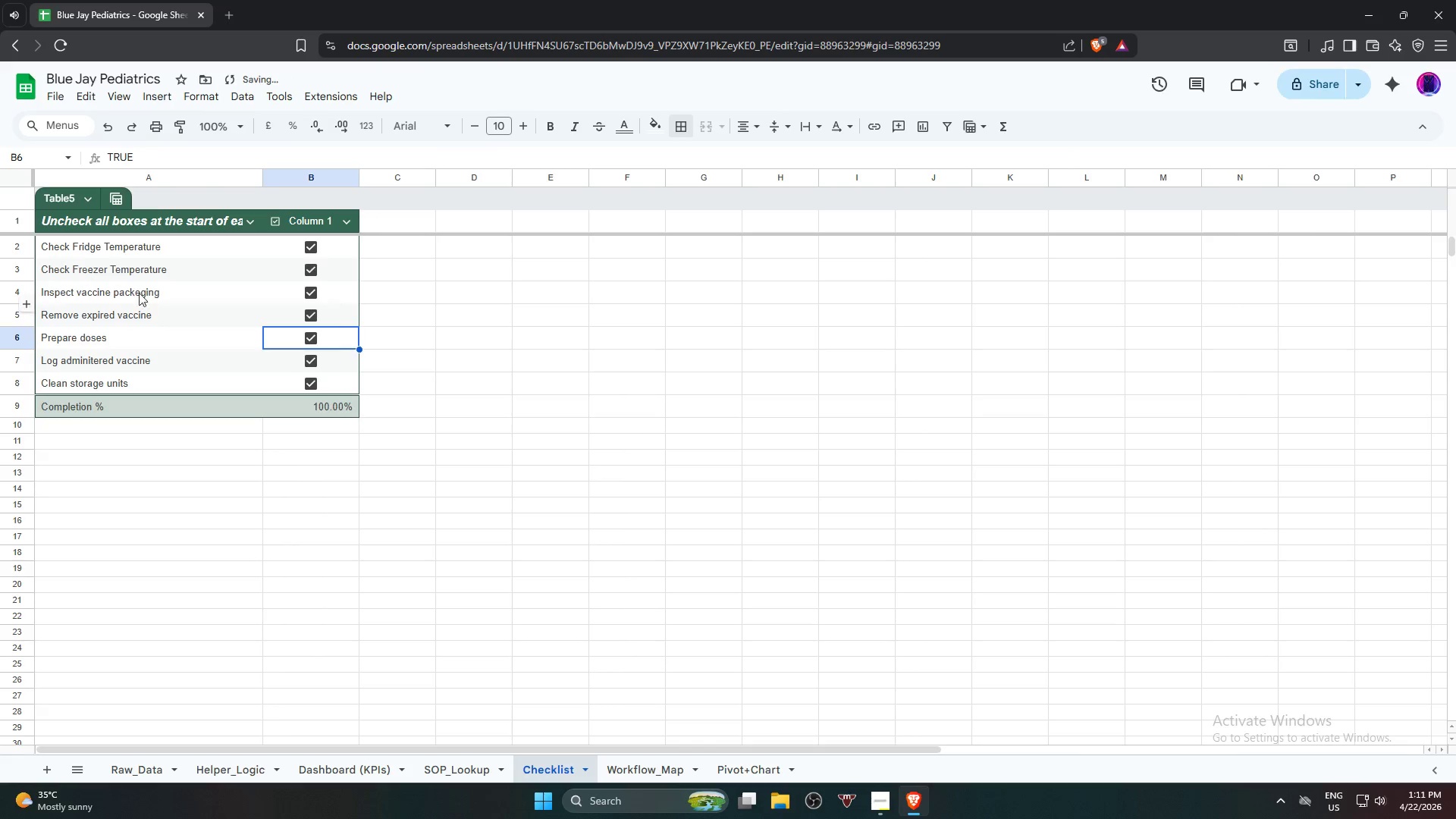 
left_click([141, 255])
 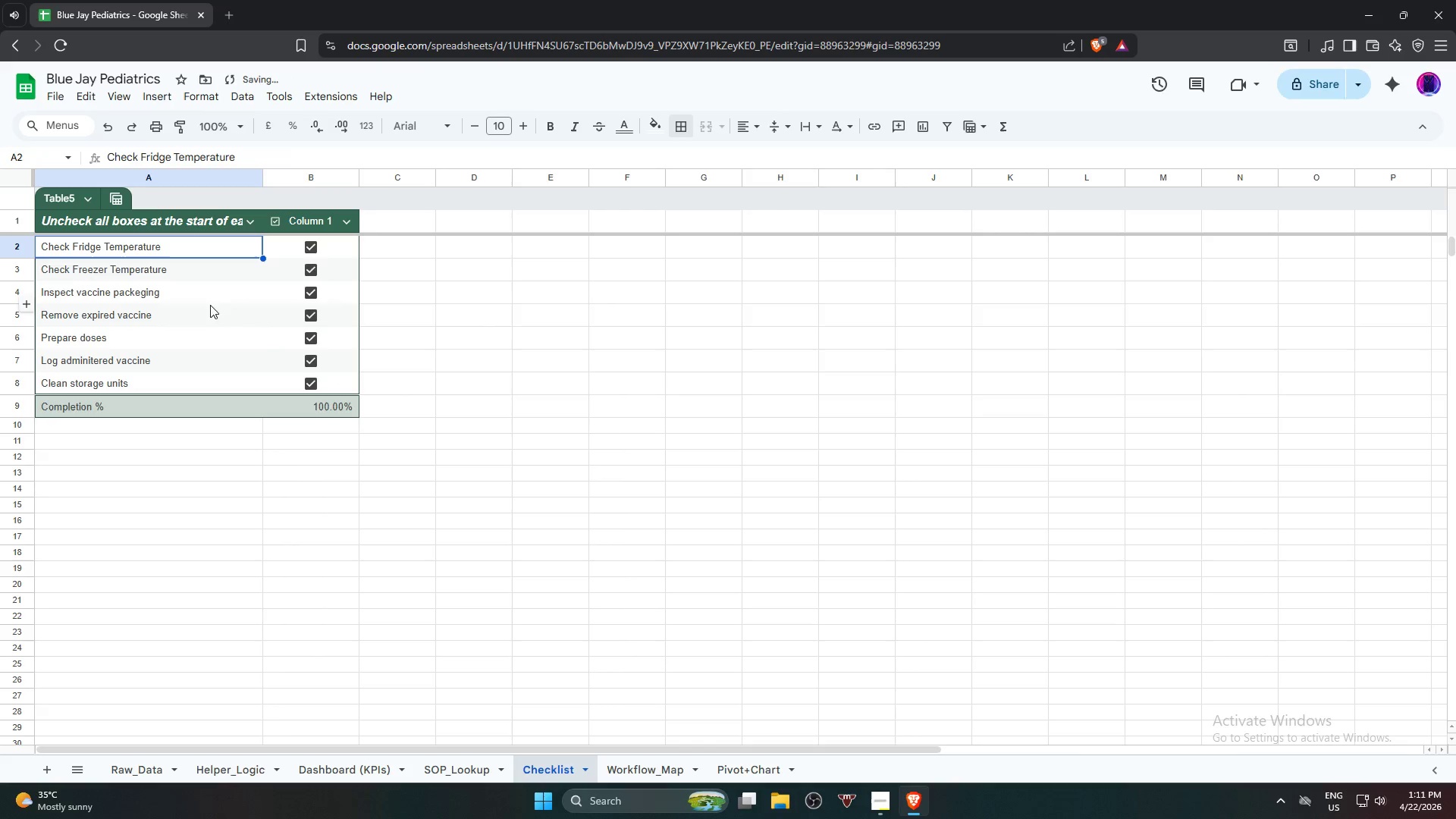 
hold_key(key=ShiftLeft, duration=0.77)
left_click([330, 379])
 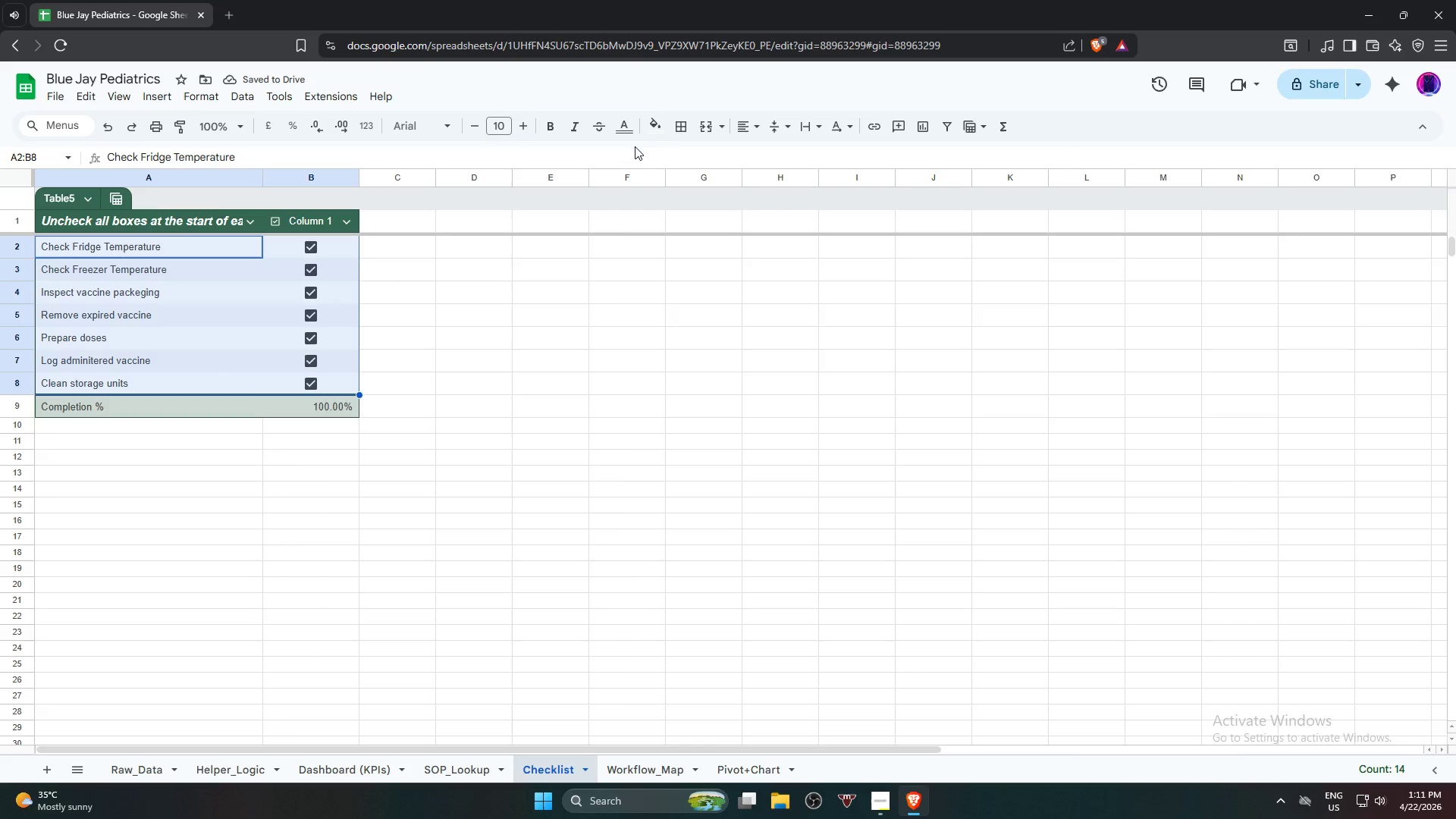 
left_click([686, 130])
 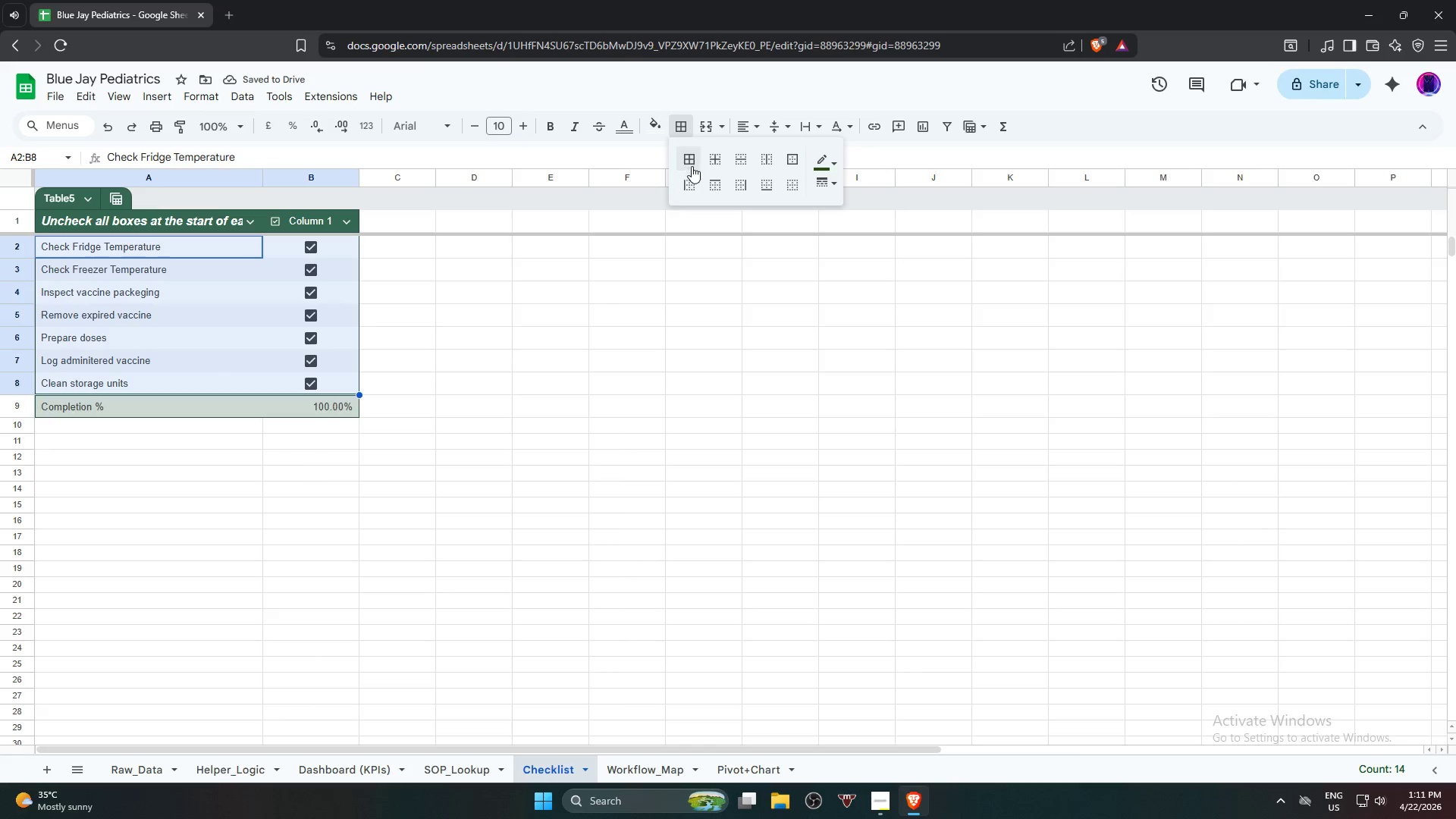 
left_click([689, 165])